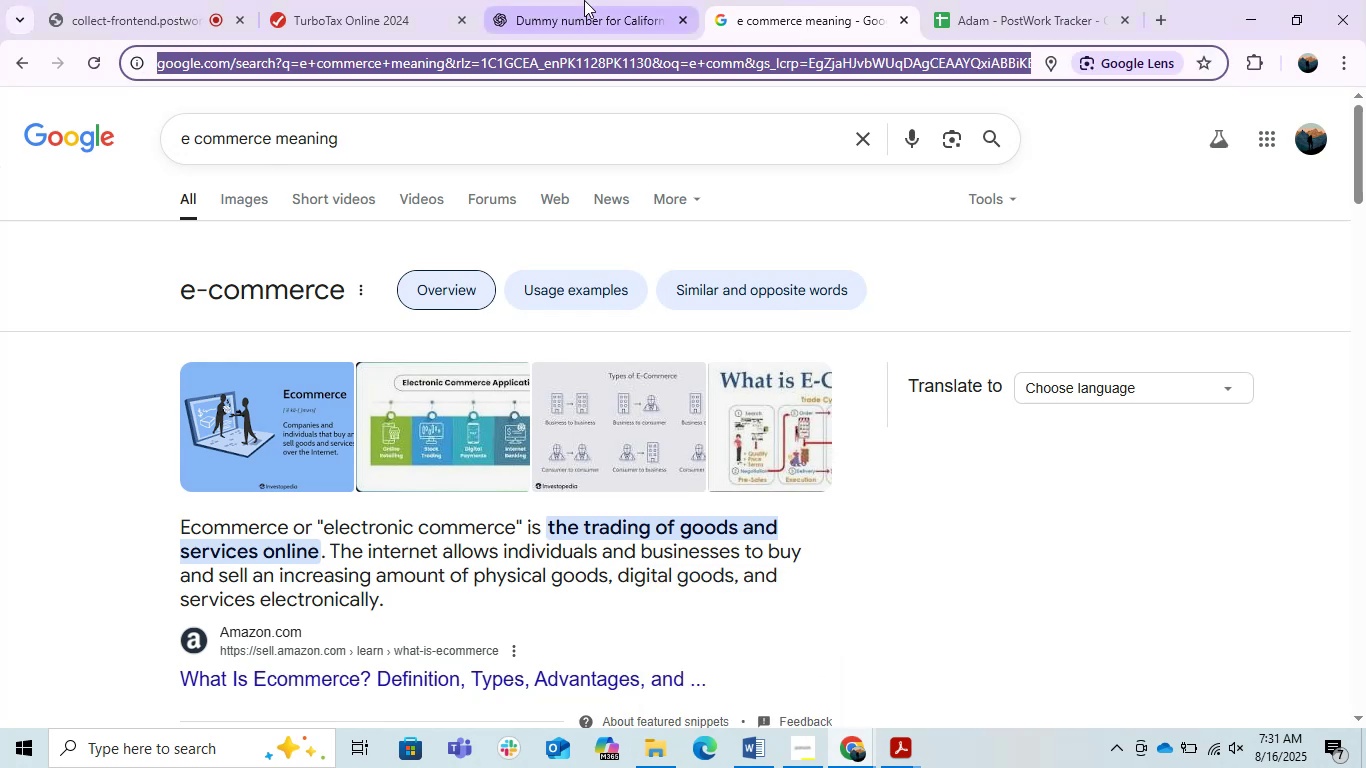 
left_click([578, 0])
 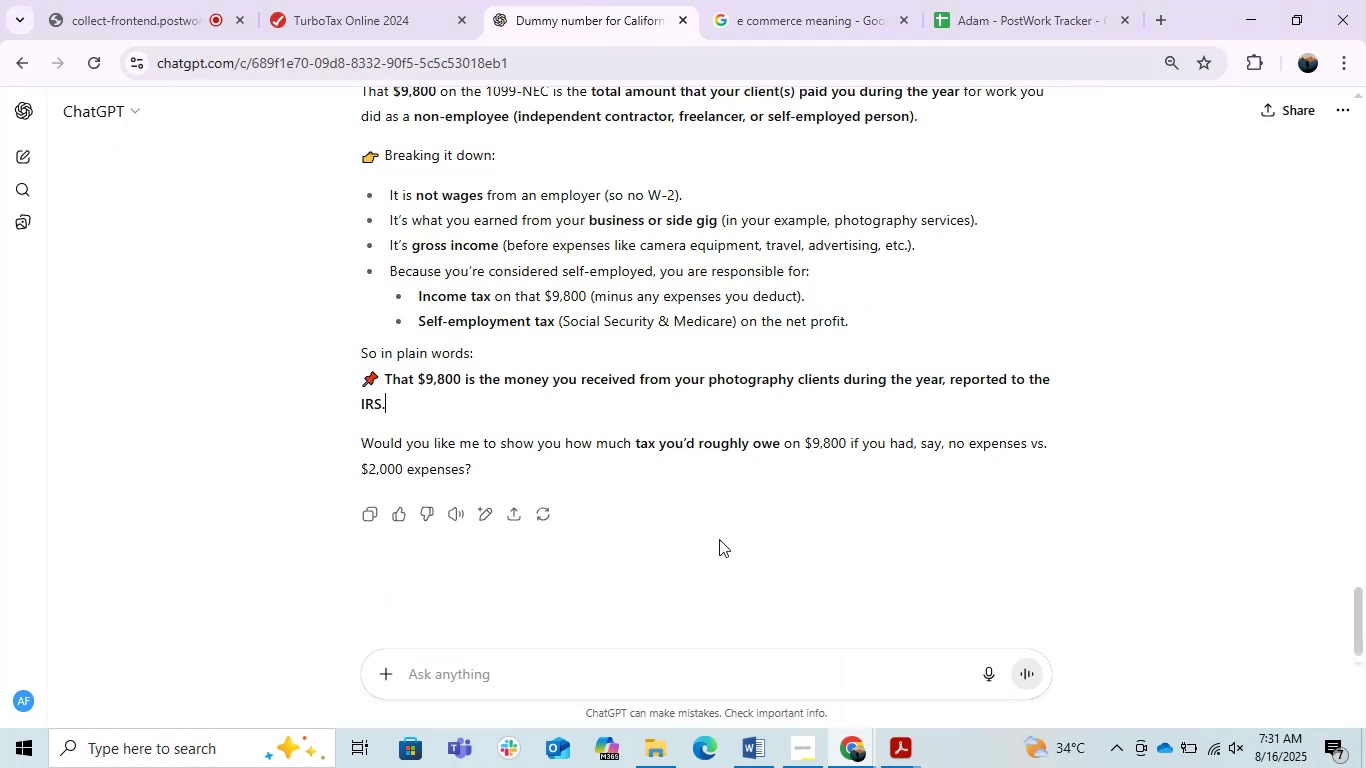 
left_click([593, 660])
 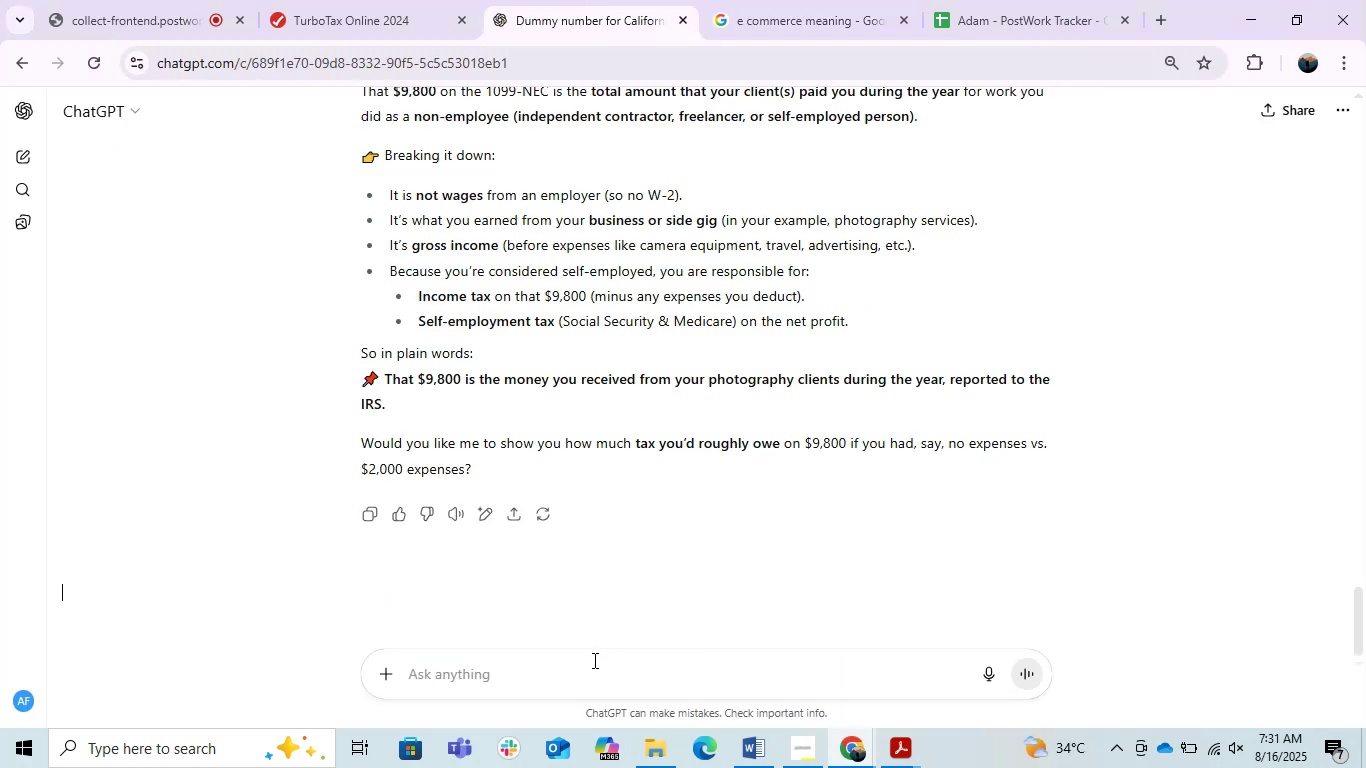 
key(Control+V)
 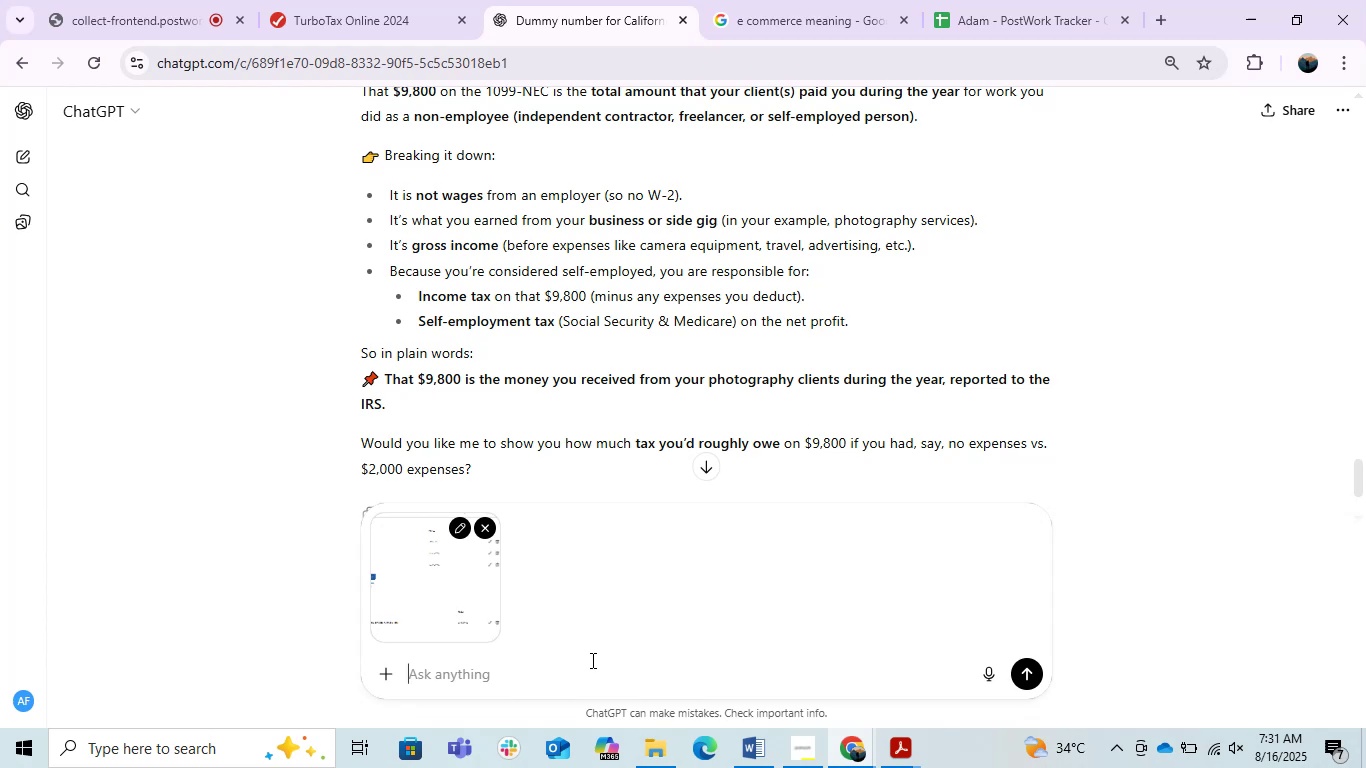 
wait(11.58)
 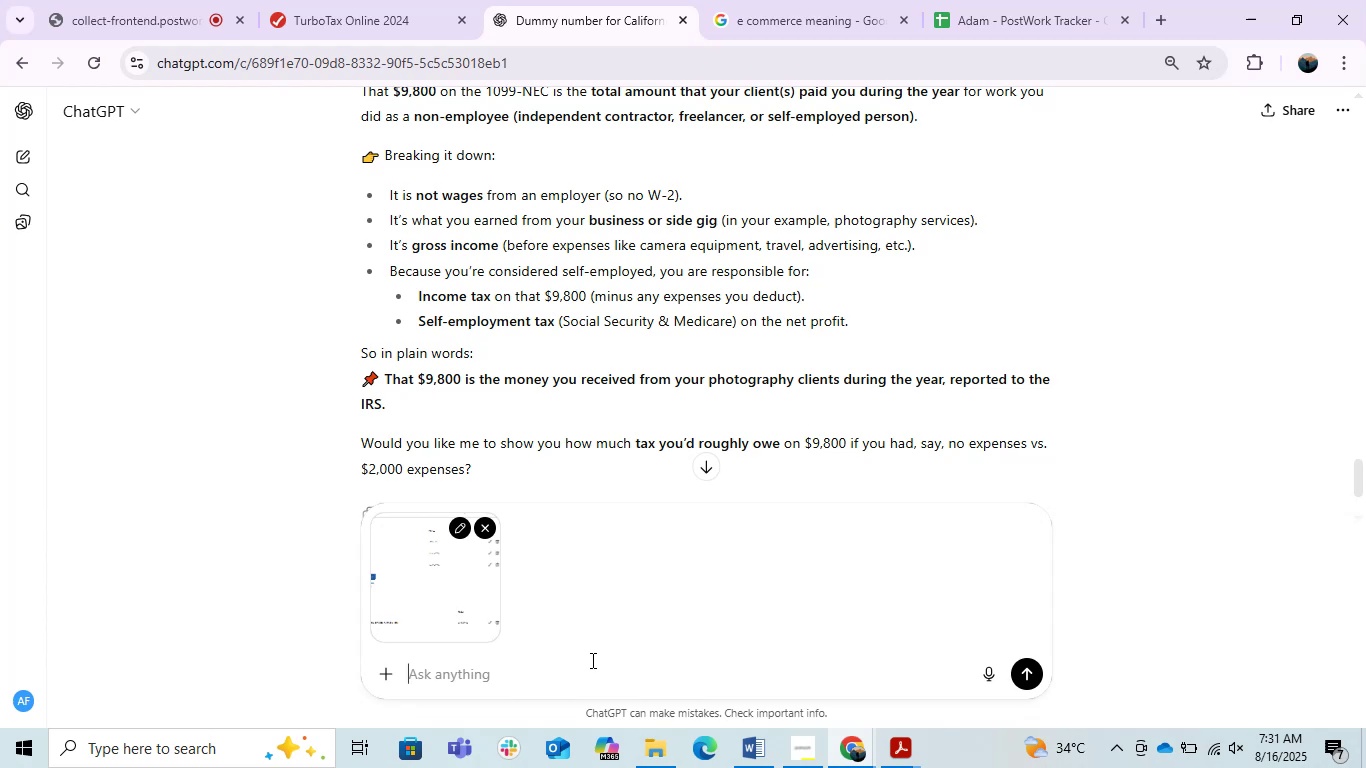 
key(Backslash)
 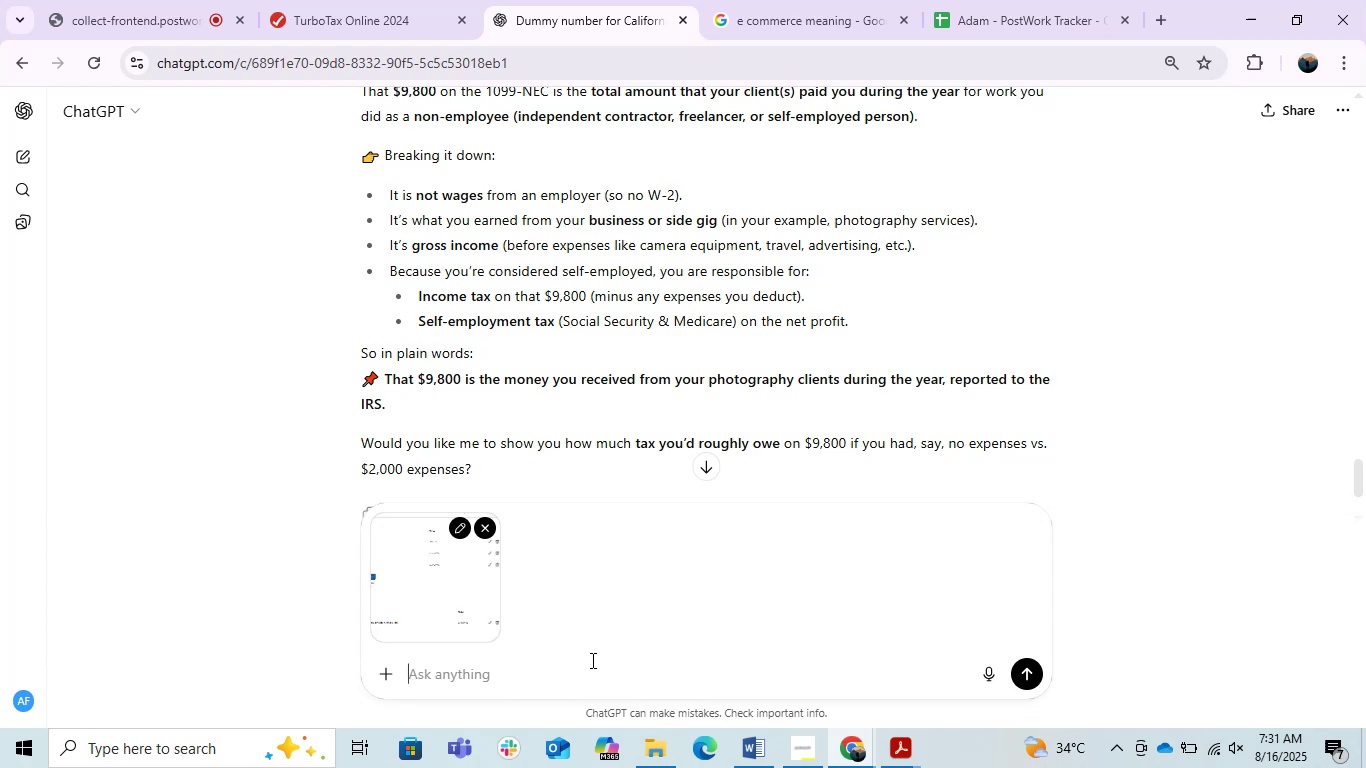 
key(Enter)
 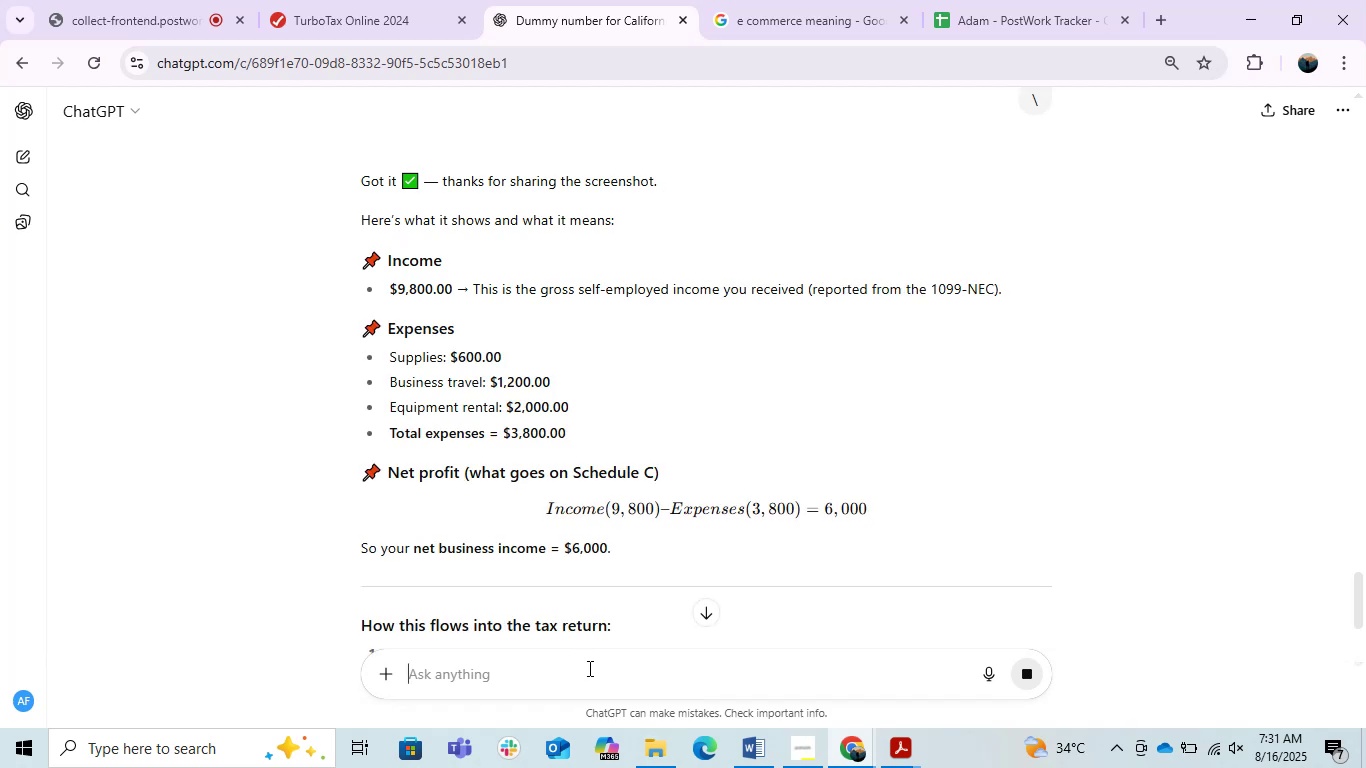 
wait(14.26)
 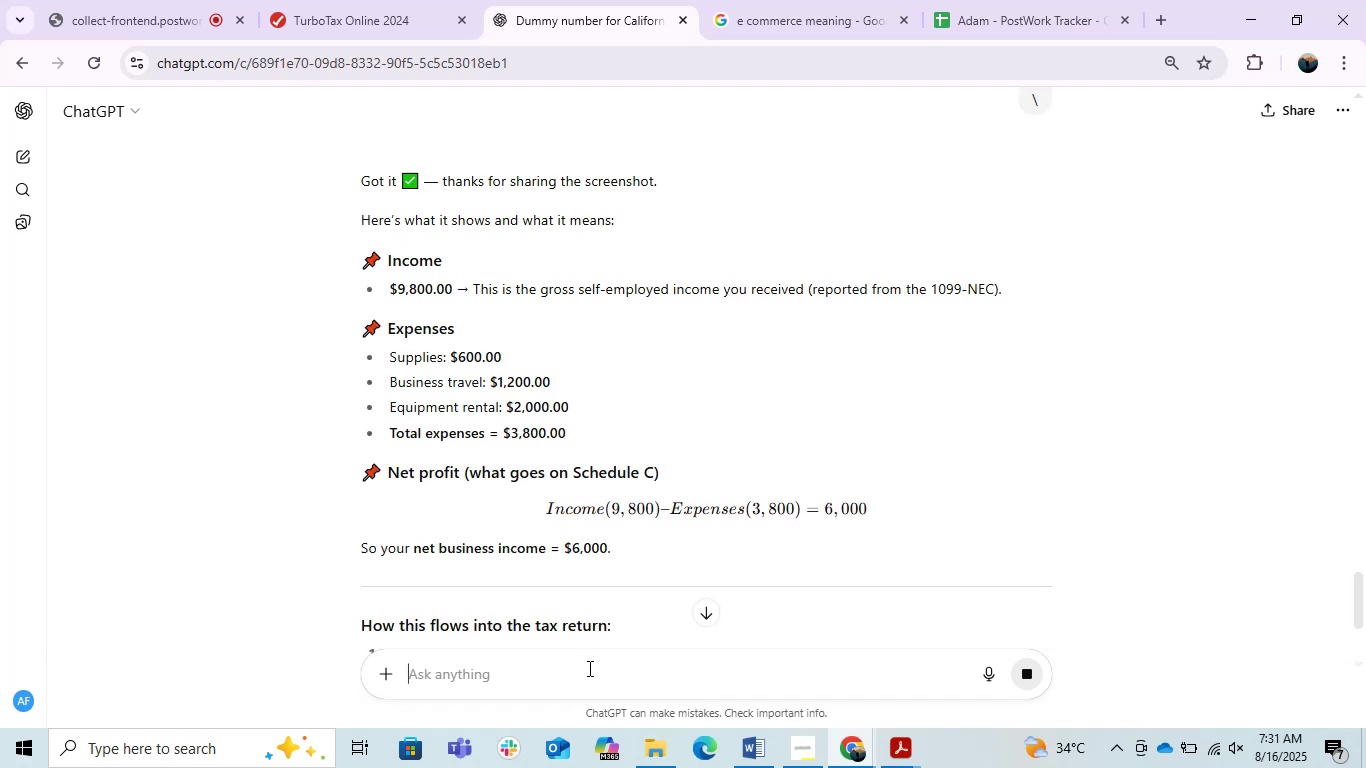 
scroll: coordinate [292, 550], scroll_direction: up, amount: 1.0
 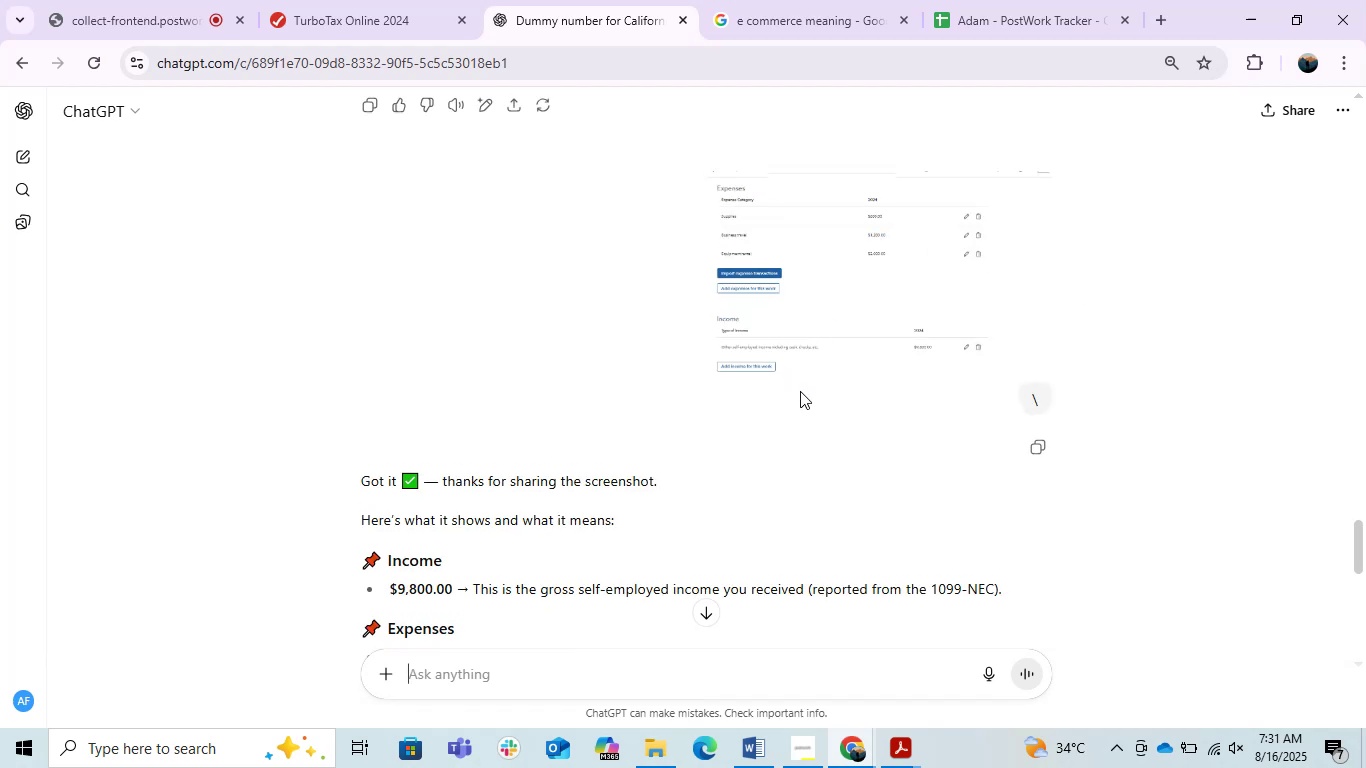 
wait(7.38)
 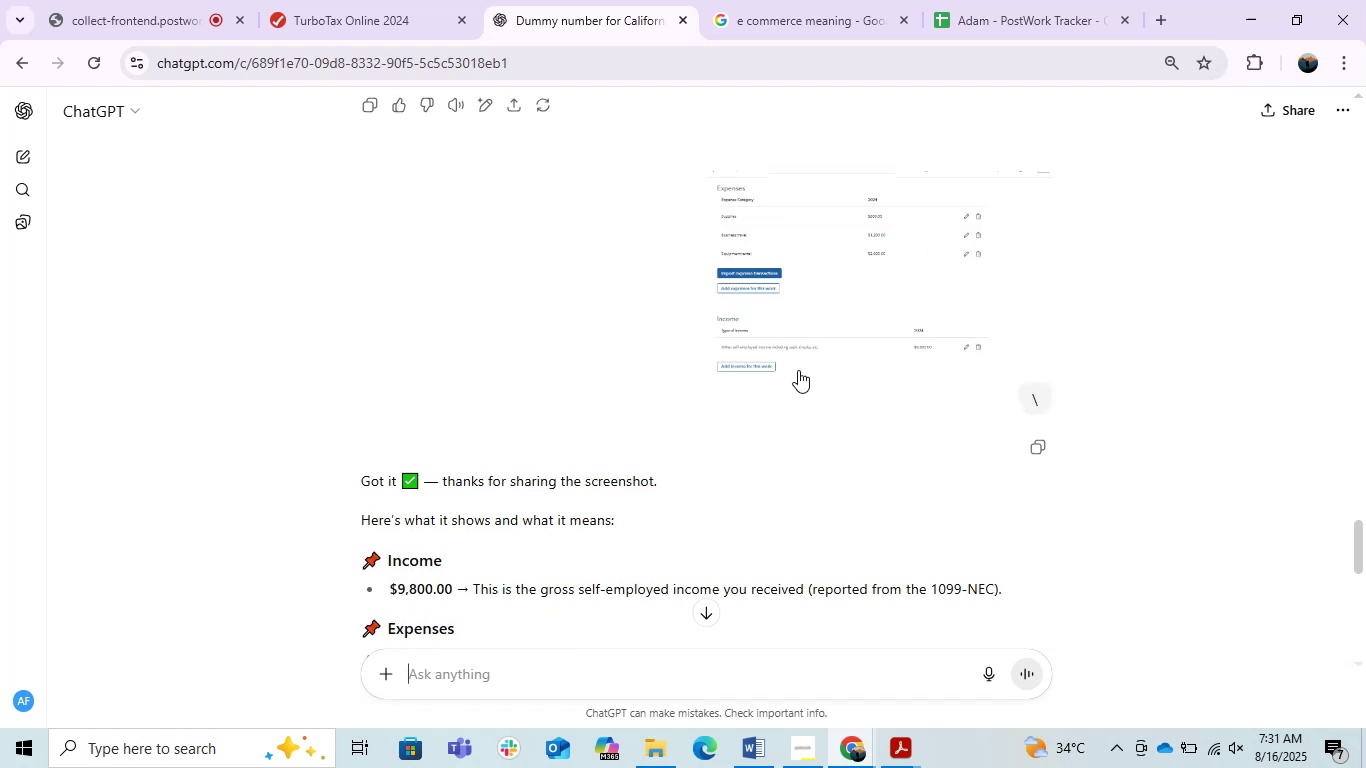 
scroll: coordinate [785, 415], scroll_direction: down, amount: 1.0
 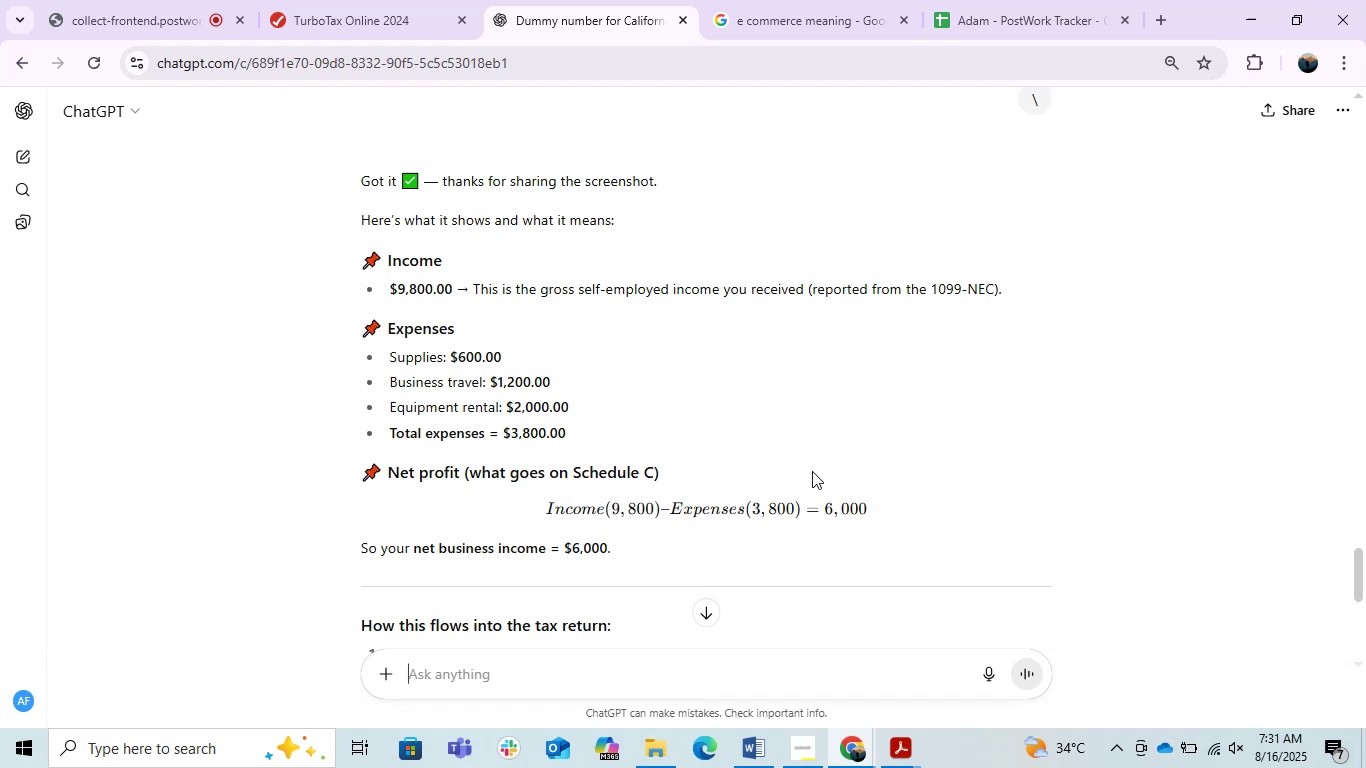 
wait(9.1)
 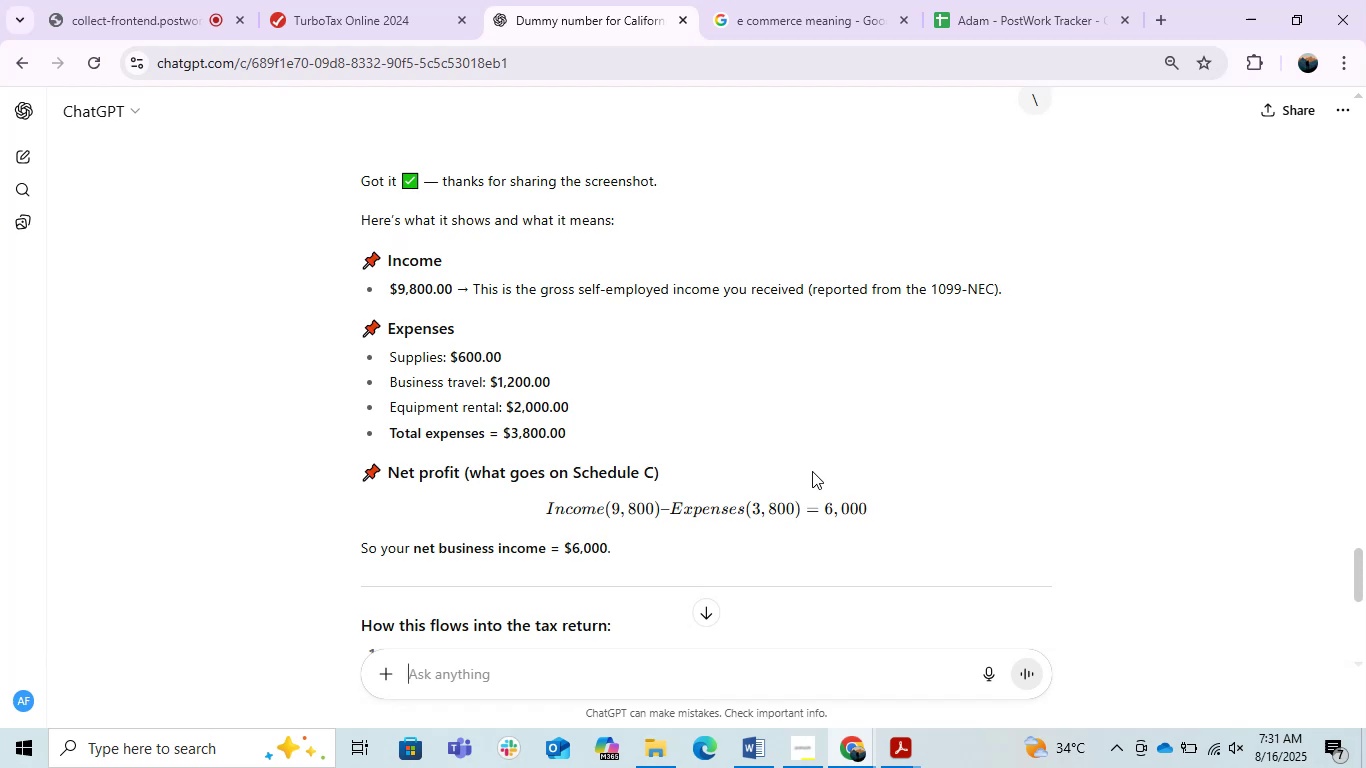 
scroll: coordinate [818, 392], scroll_direction: down, amount: 3.0
 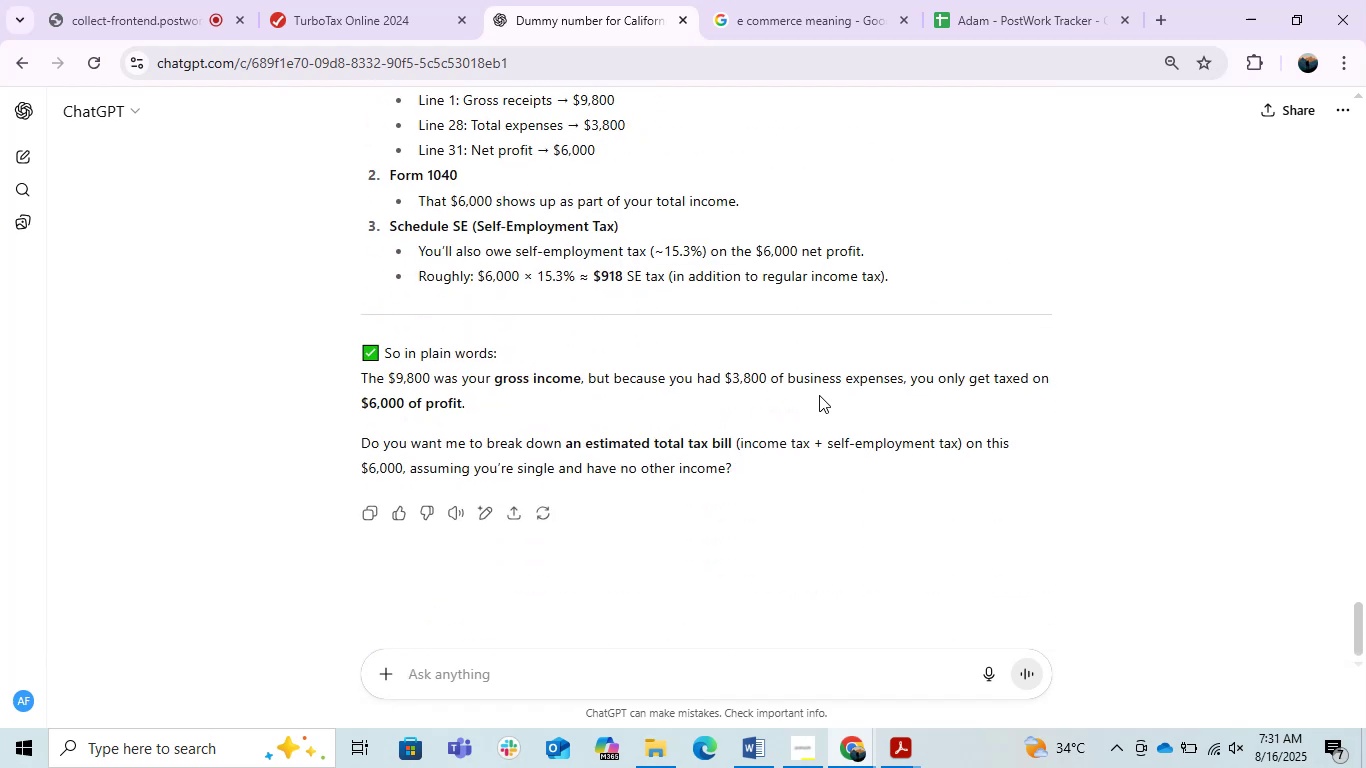 
scroll: coordinate [819, 396], scroll_direction: up, amount: 1.0
 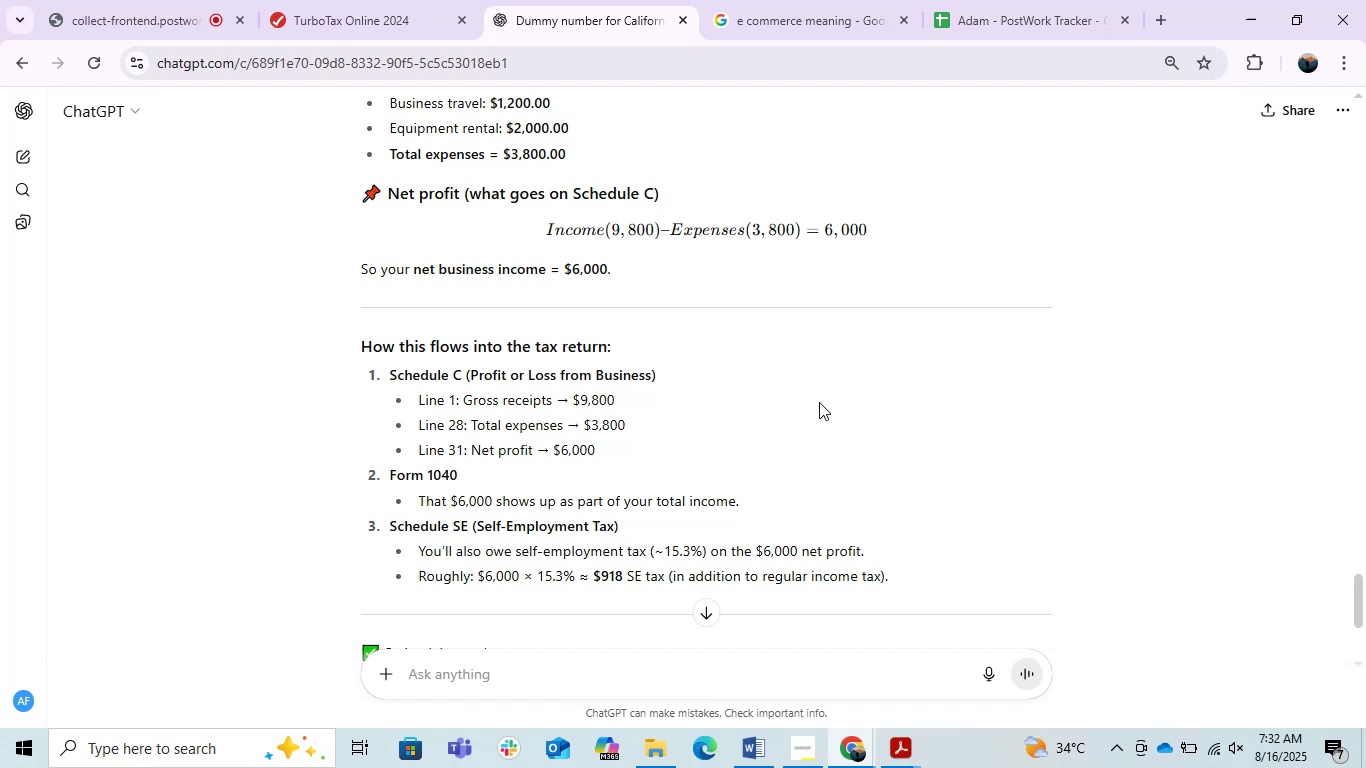 
wait(15.05)
 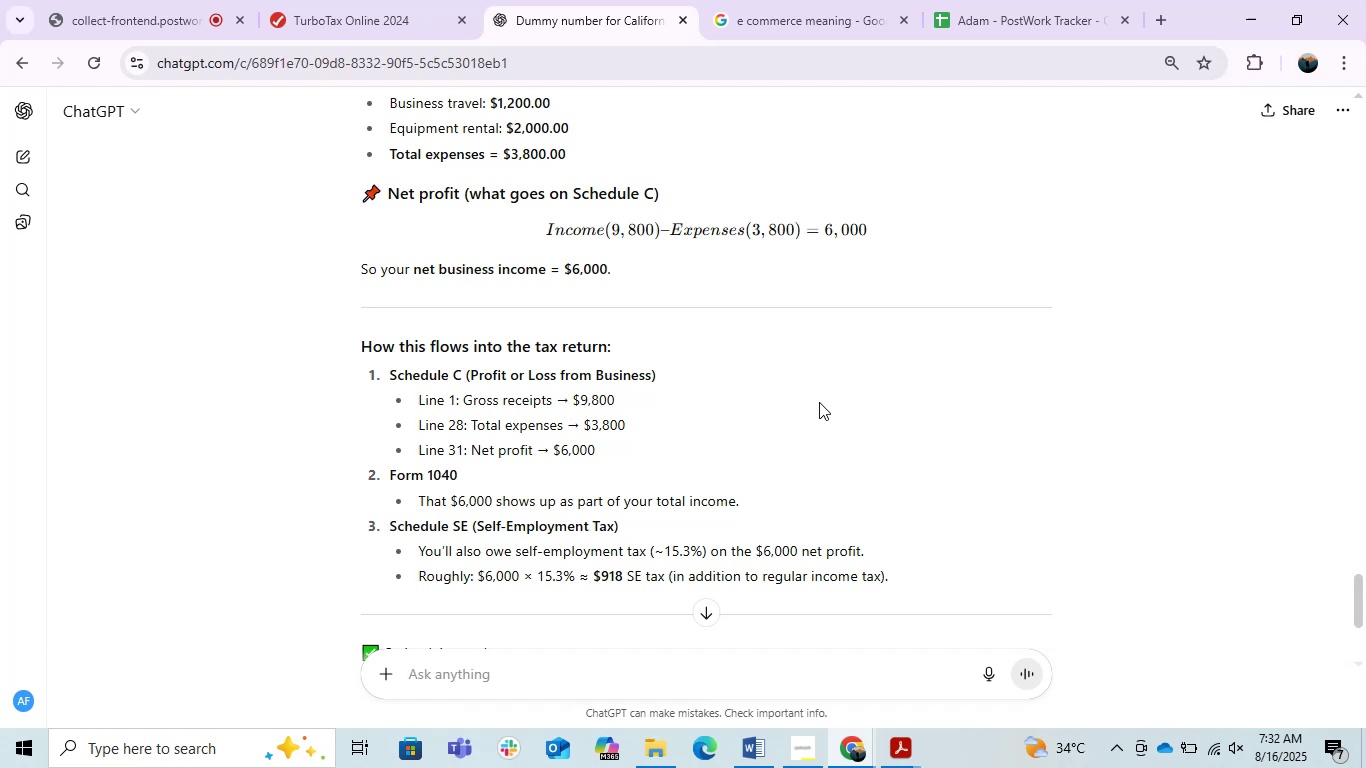 
scroll: coordinate [805, 378], scroll_direction: down, amount: 2.0
 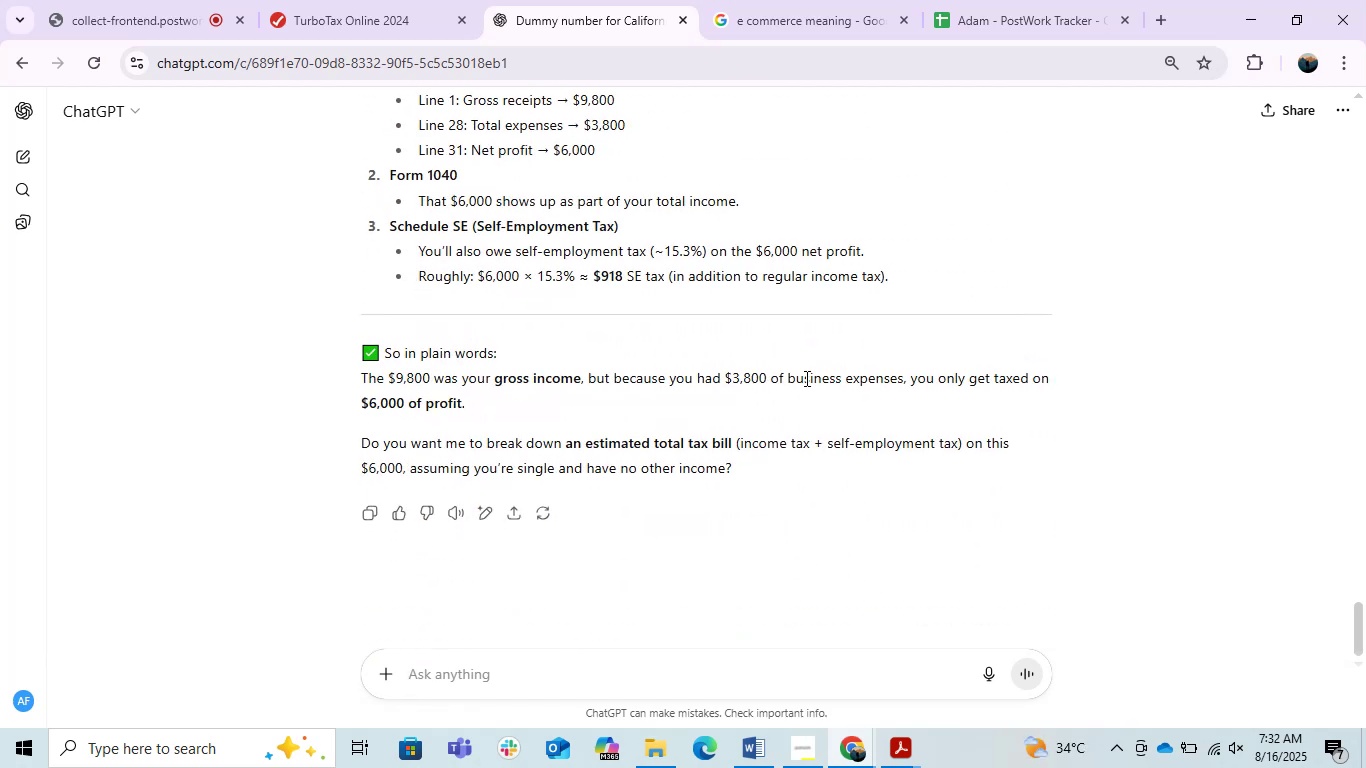 
scroll: coordinate [804, 378], scroll_direction: up, amount: 2.0
 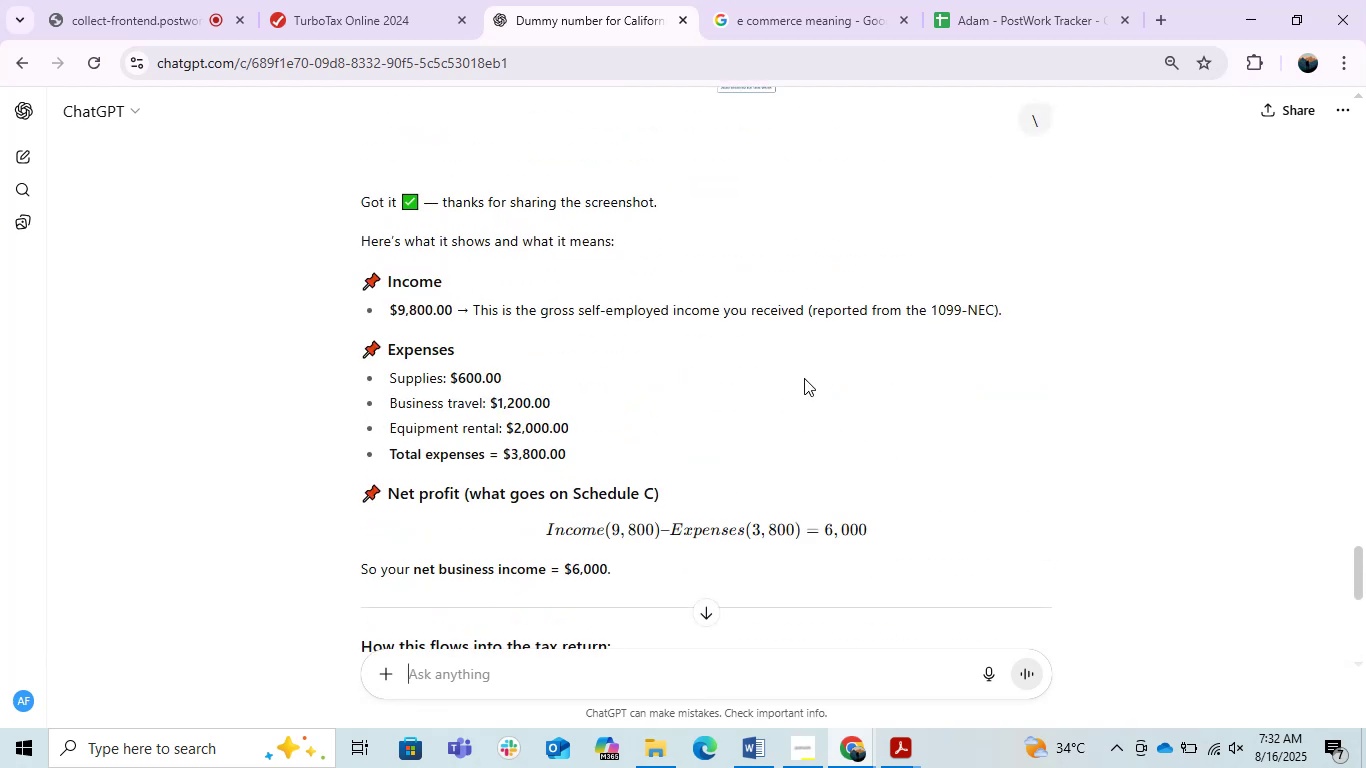 
wait(6.9)
 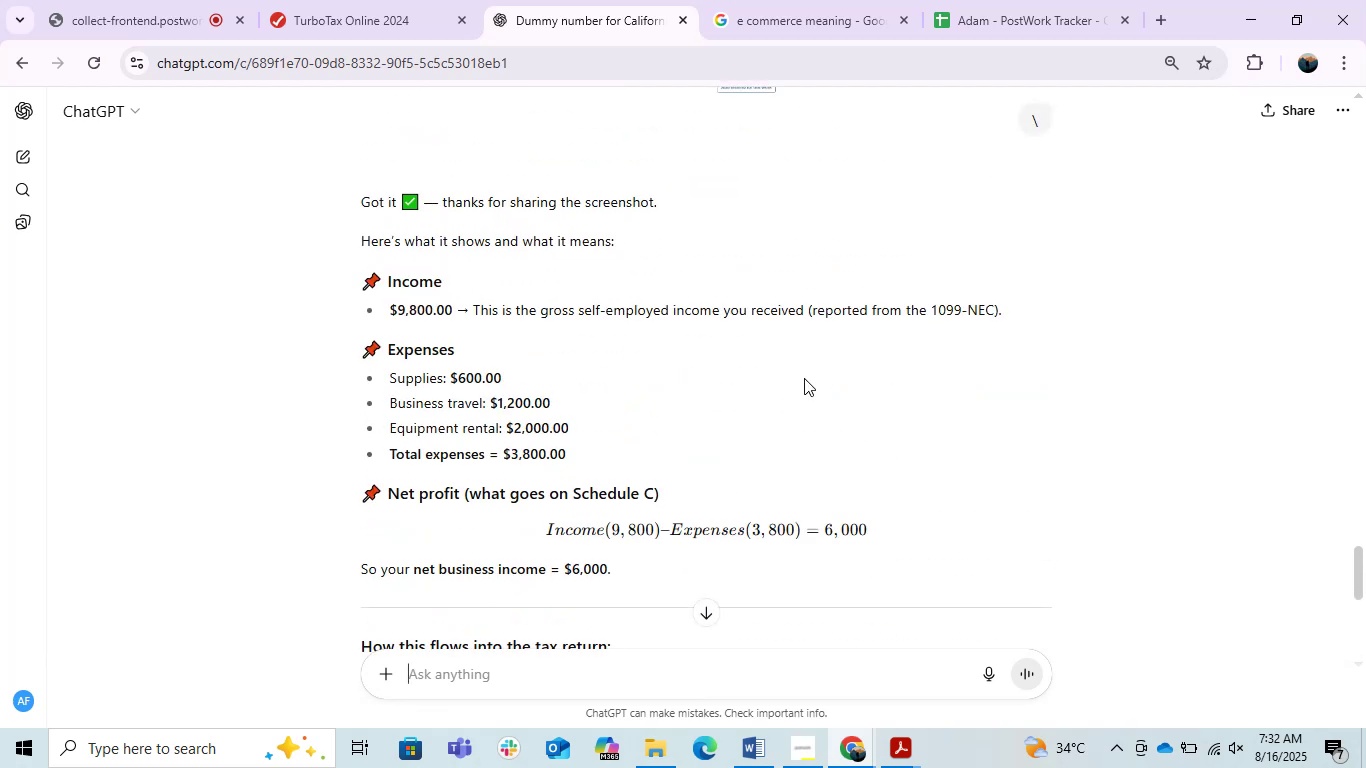 
scroll: coordinate [804, 378], scroll_direction: down, amount: 2.0
 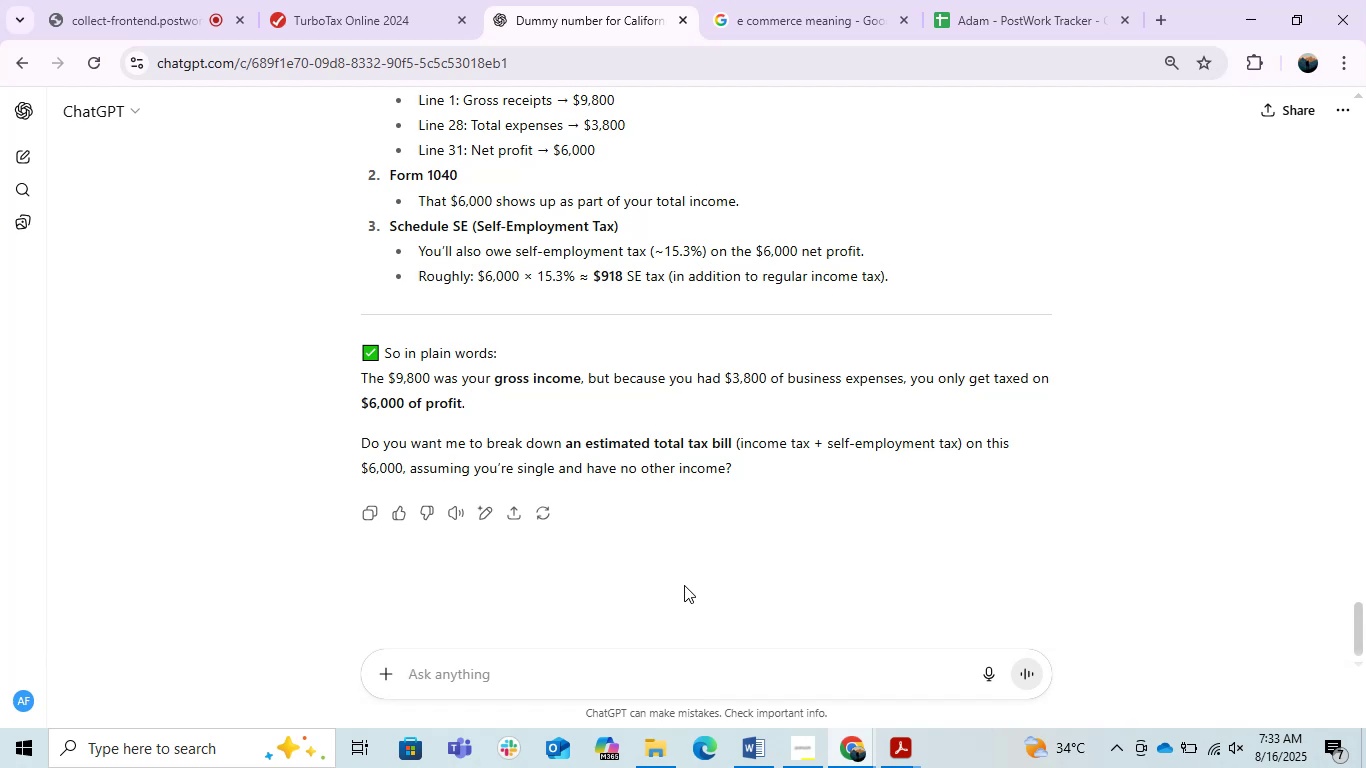 
wait(50.19)
 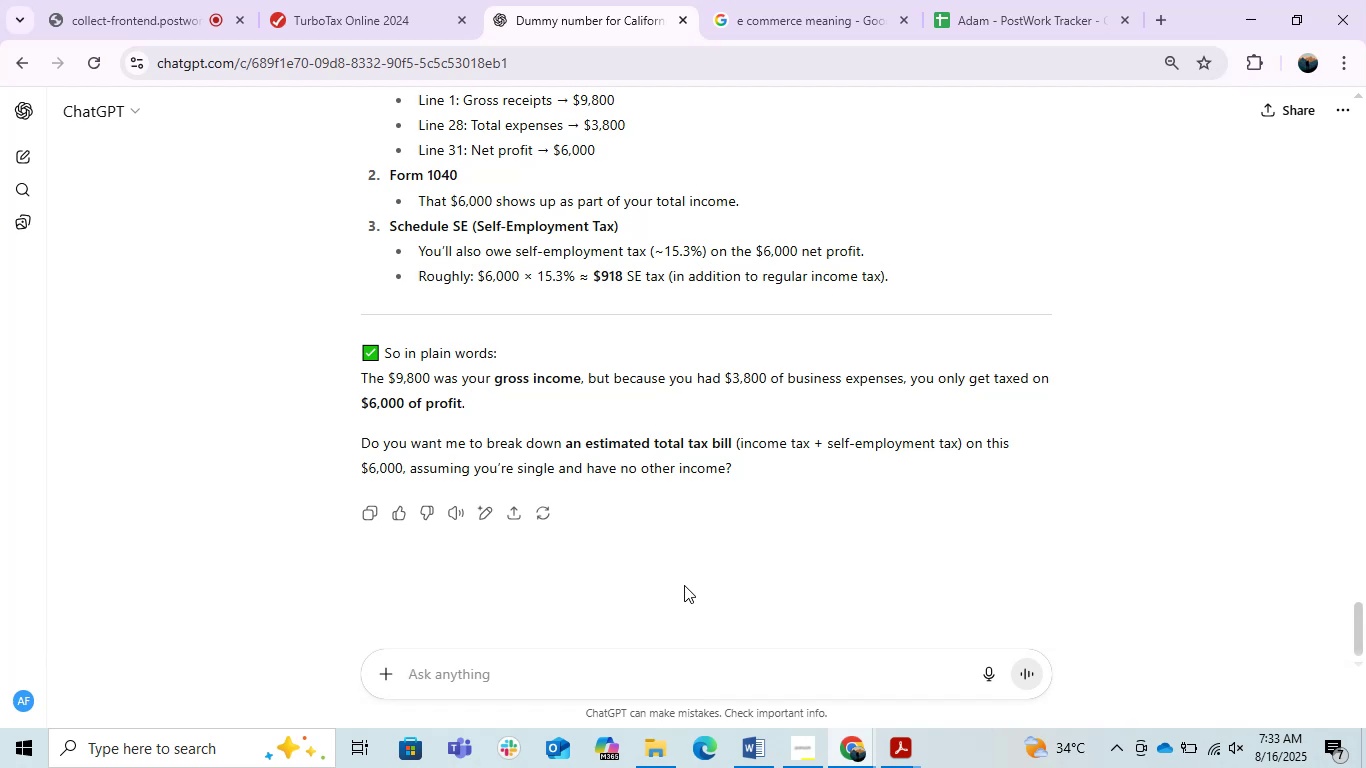 
type(can i put here perfect or nrrd to bechnges any )
 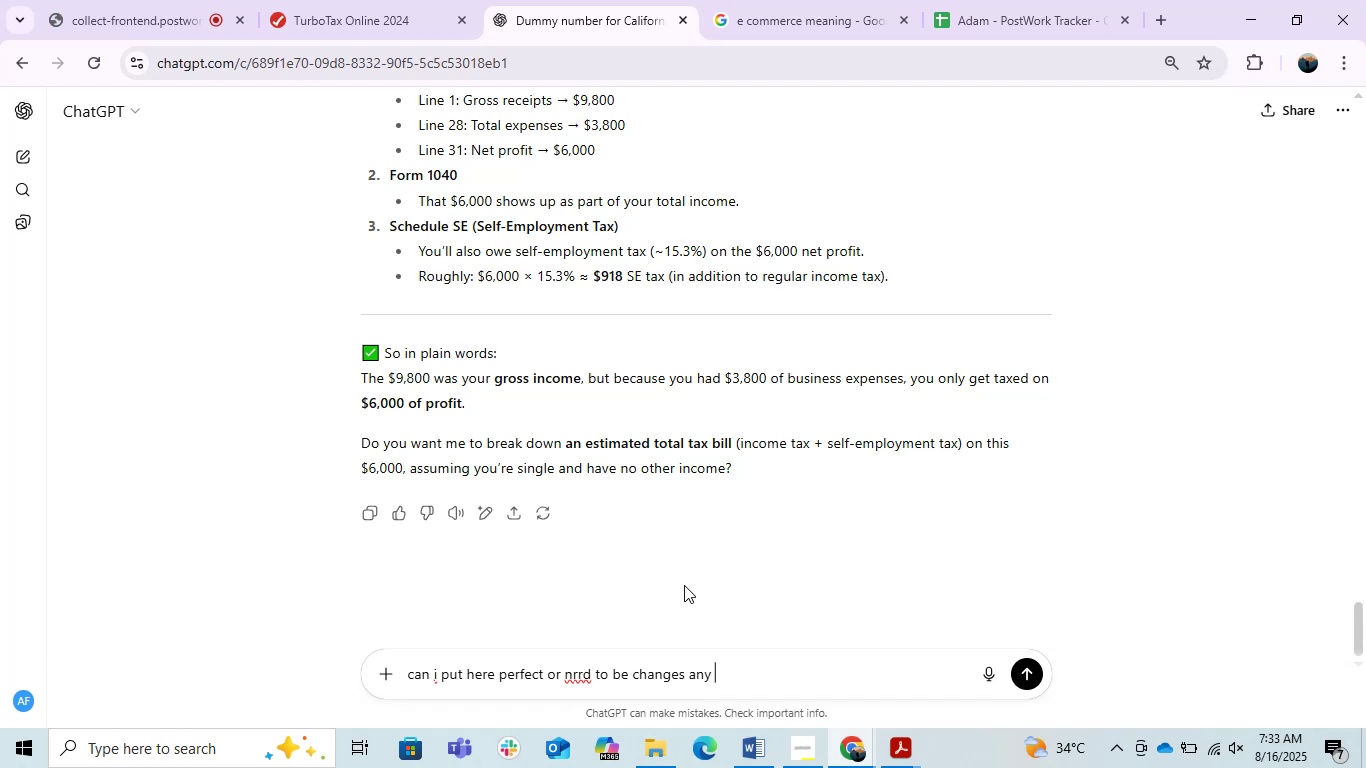 
key(Enter)
 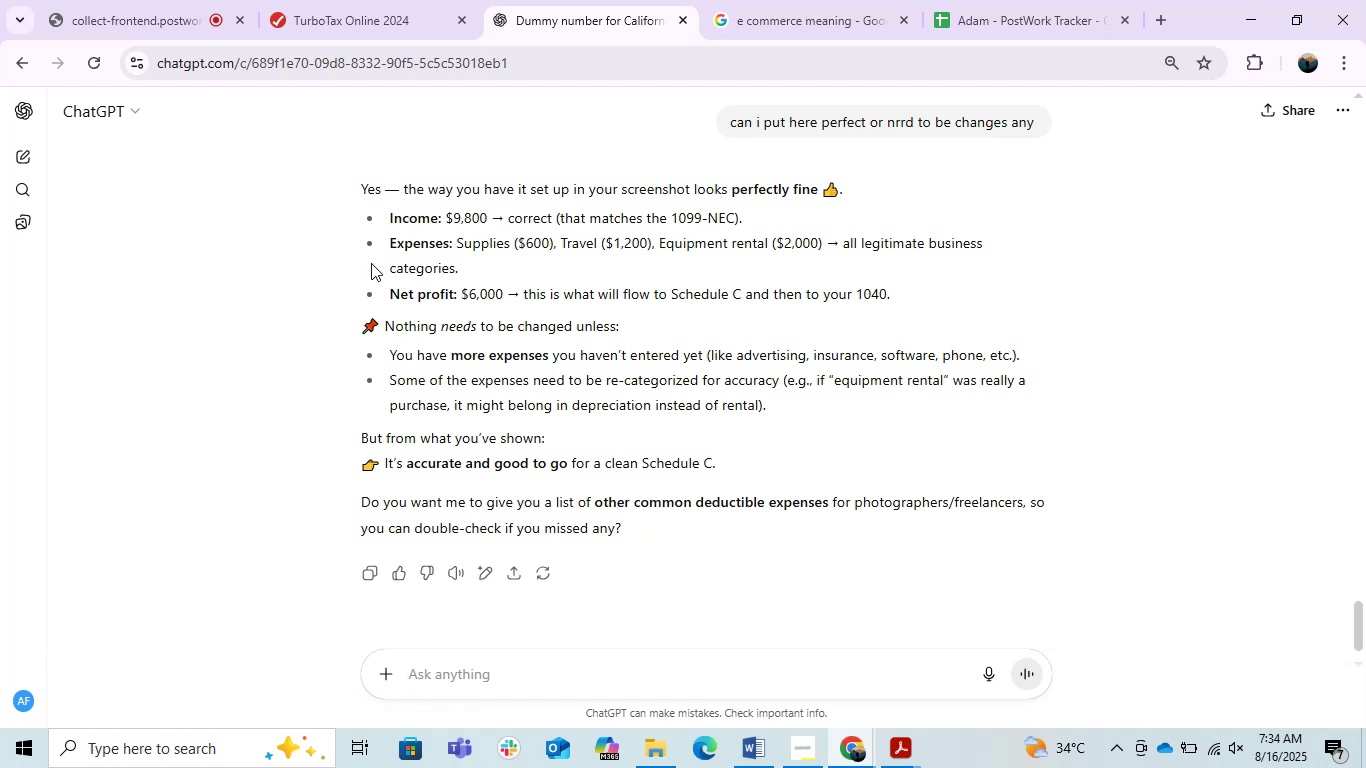 
wait(67.7)
 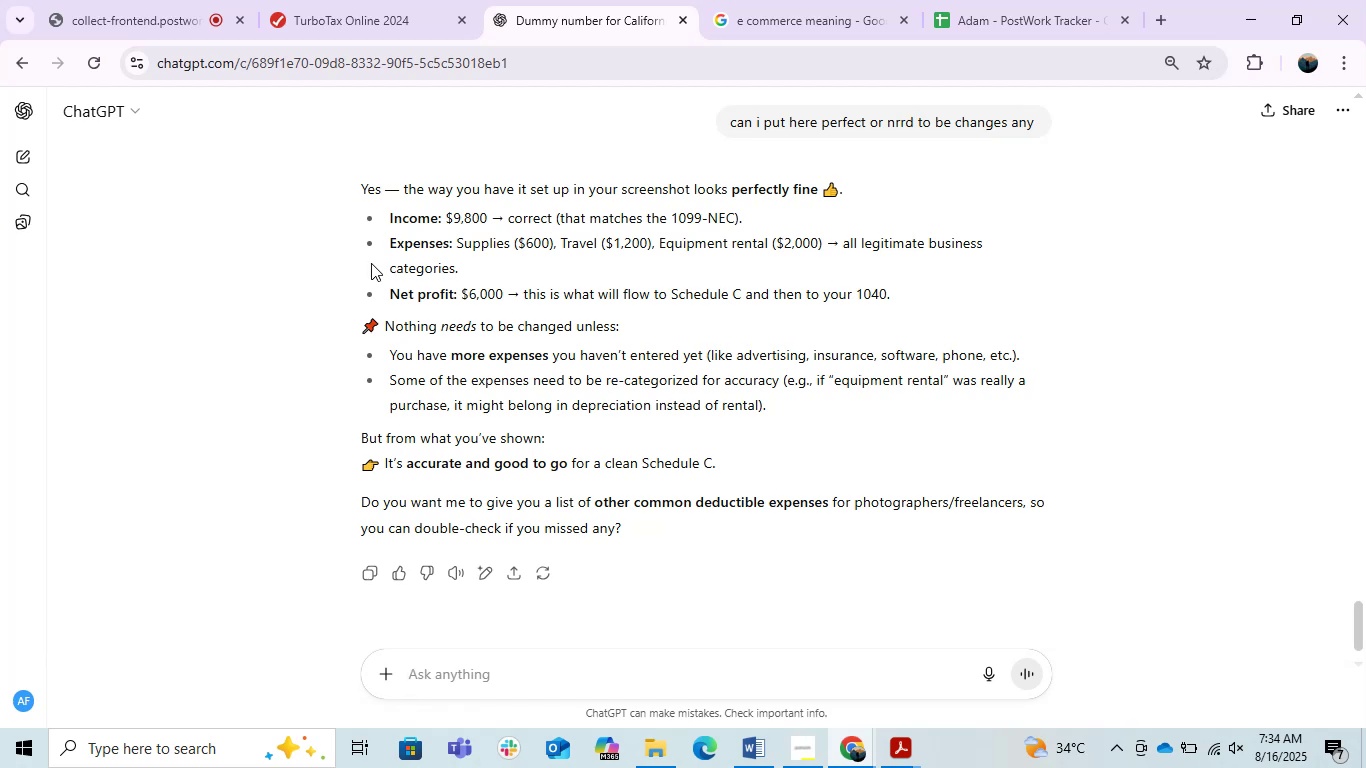 
scroll: coordinate [611, 494], scroll_direction: down, amount: 21.0
 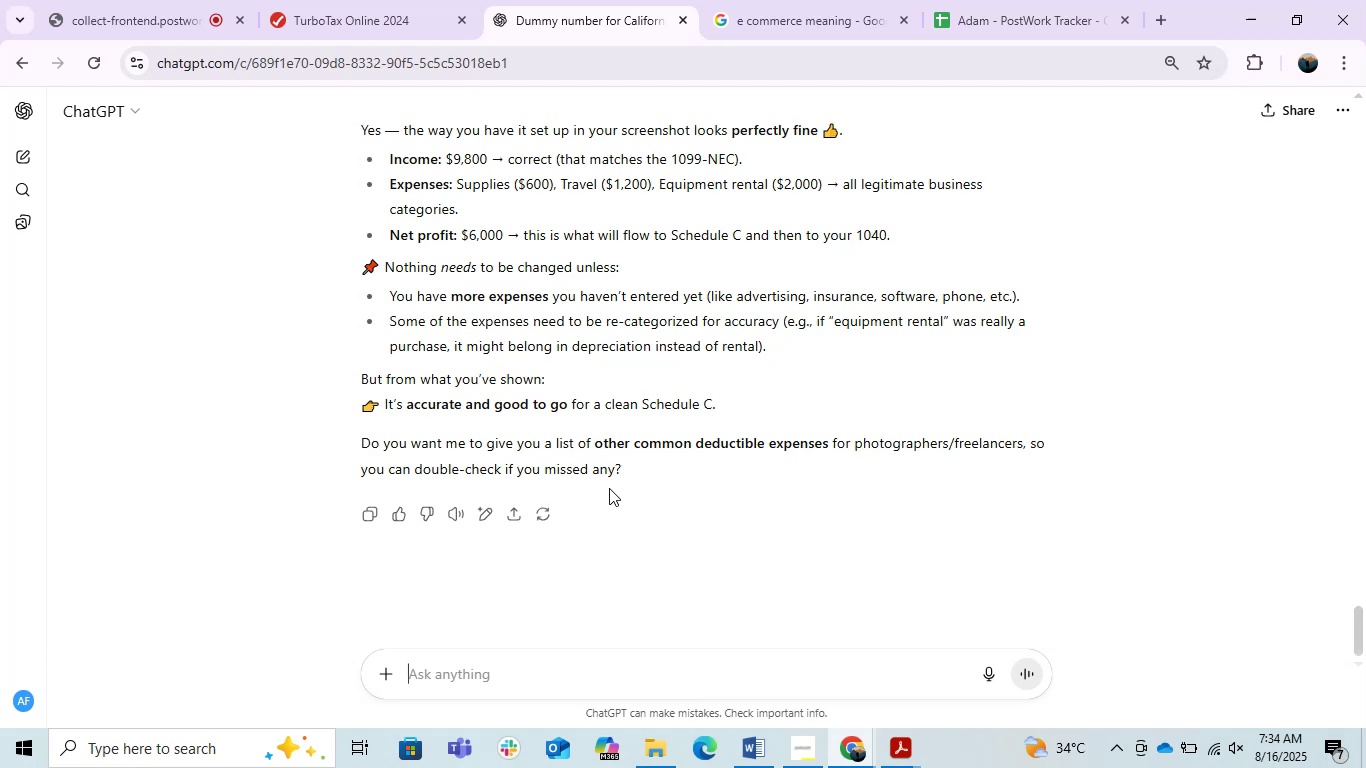 
wait(5.16)
 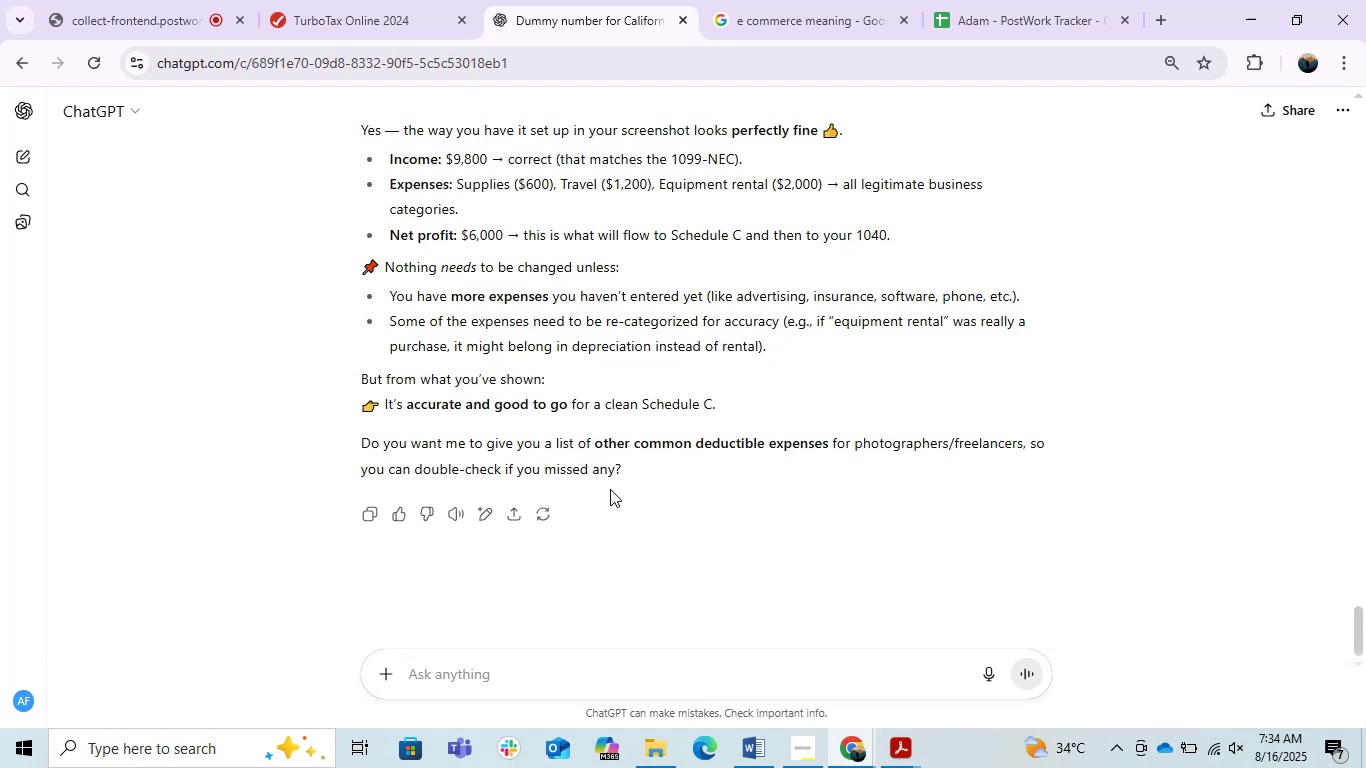 
scroll: coordinate [609, 488], scroll_direction: down, amount: 5.0
 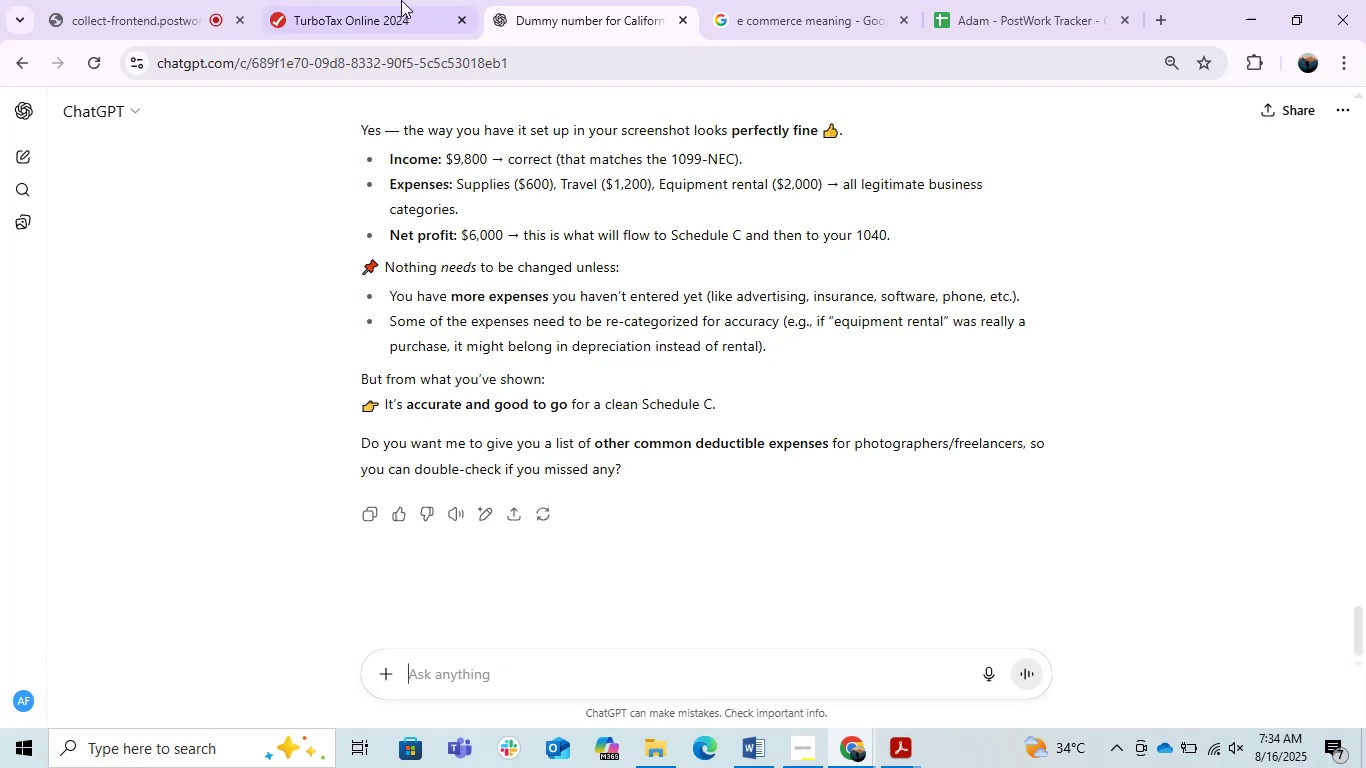 
left_click([348, 0])
 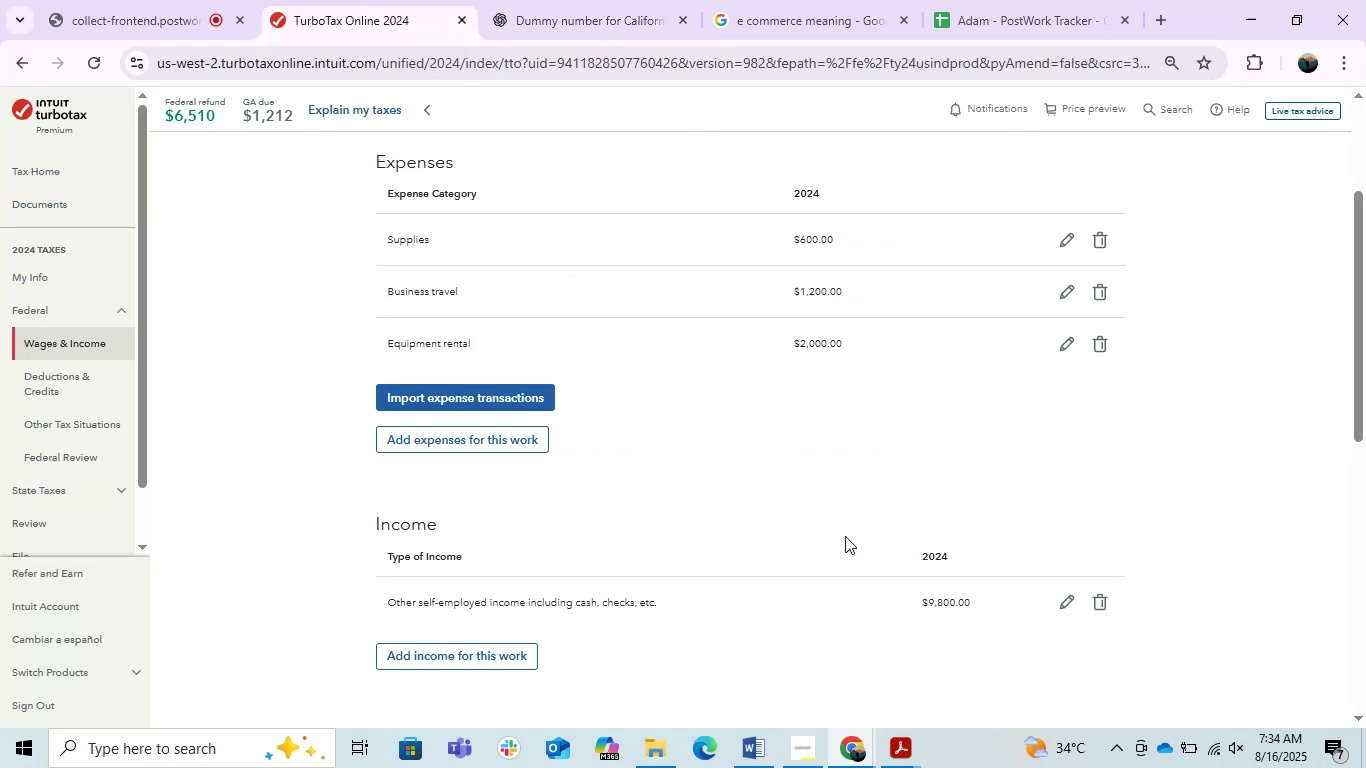 
left_click([978, 447])
 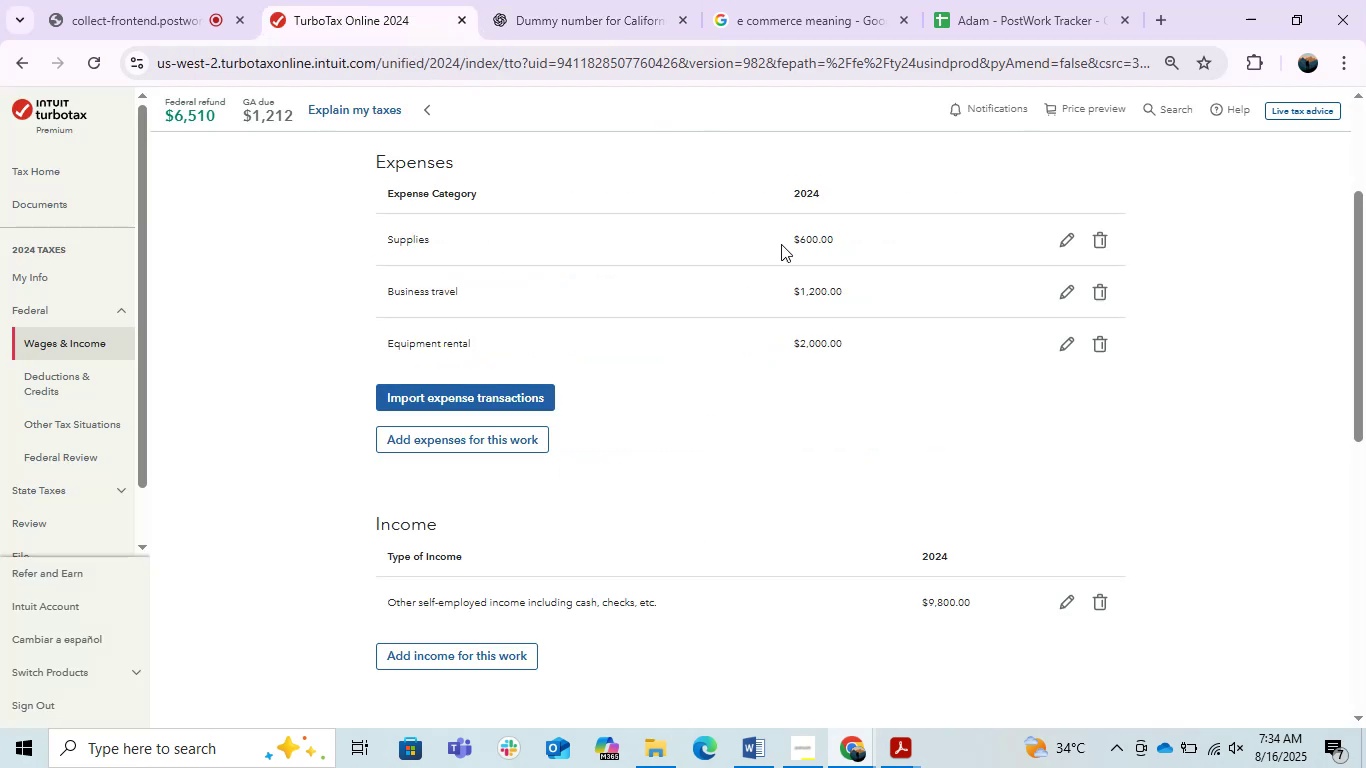 
left_click([540, 0])
 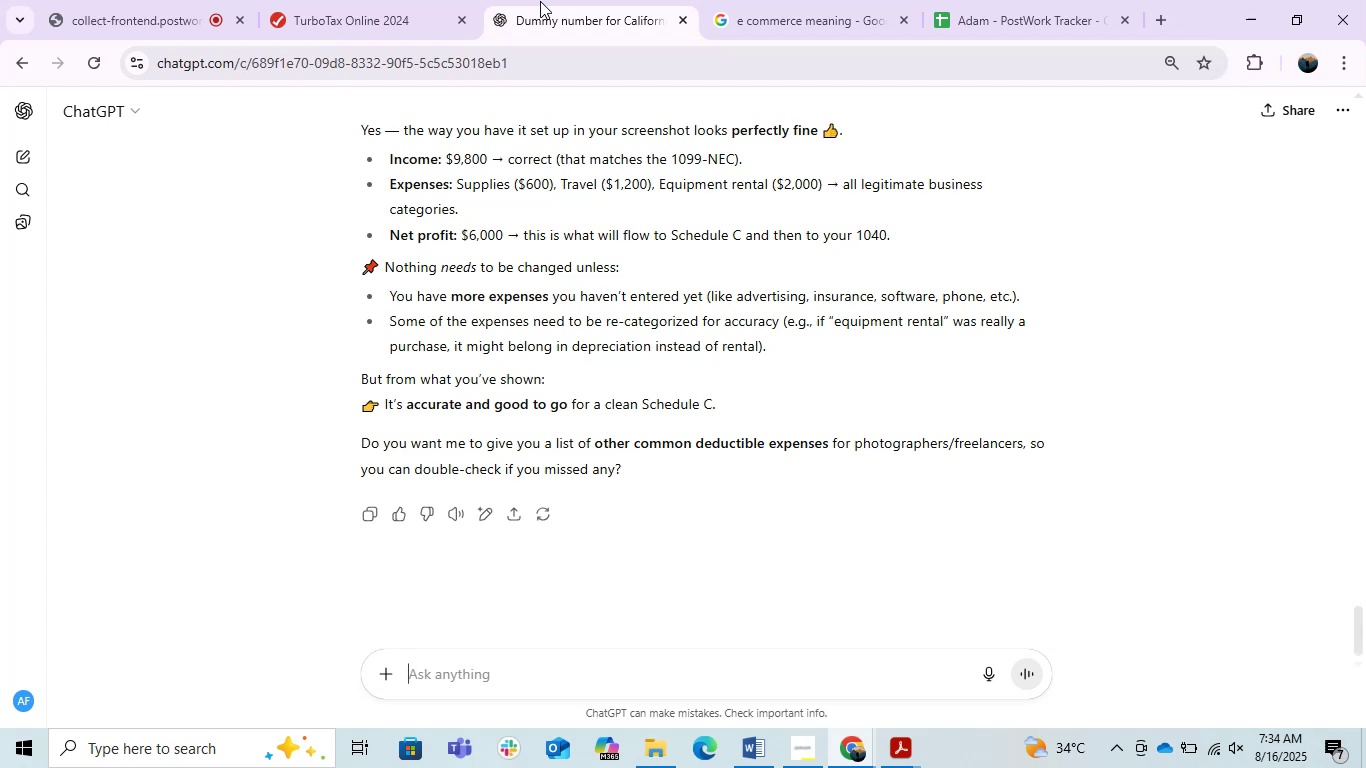 
wait(8.48)
 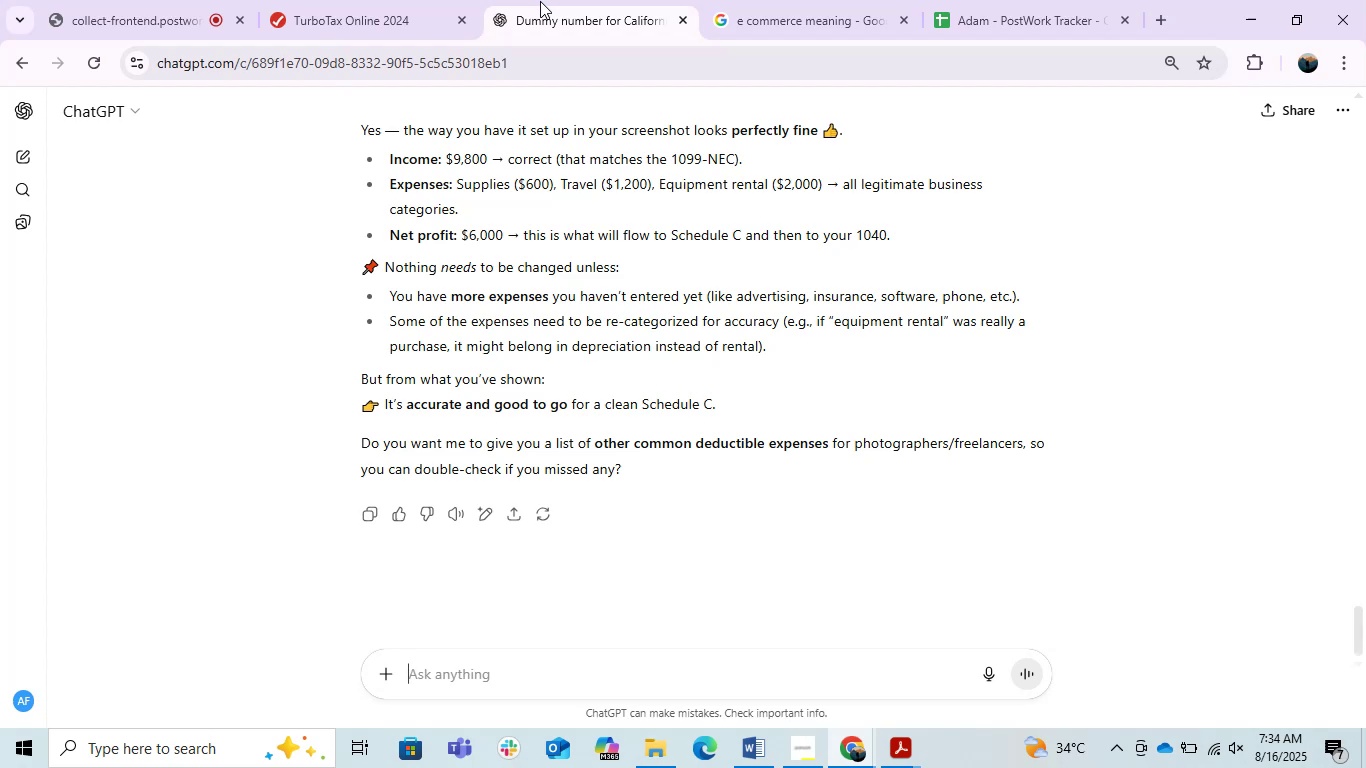 
mouse_move([546, 20])
 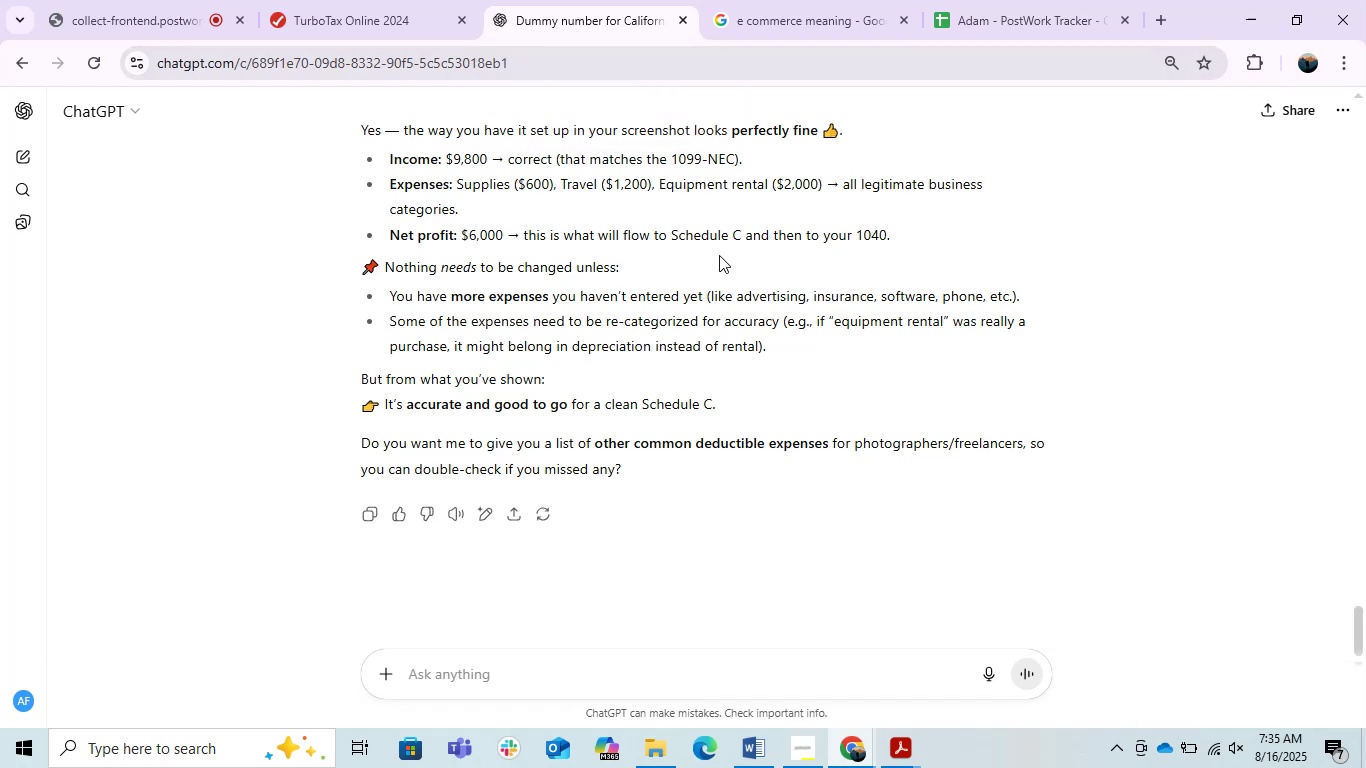 
scroll: coordinate [755, 397], scroll_direction: none, amount: 0.0
 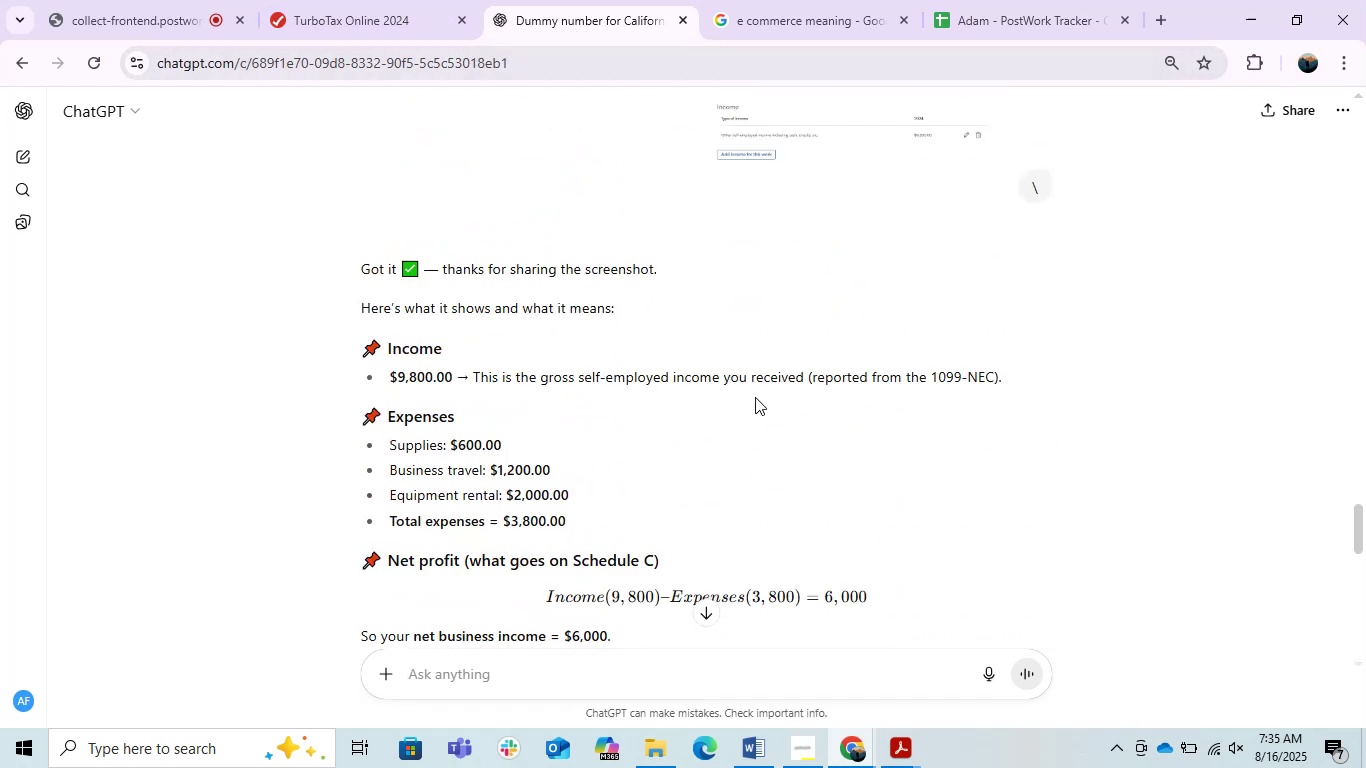 
scroll: coordinate [755, 397], scroll_direction: down, amount: 11.0
 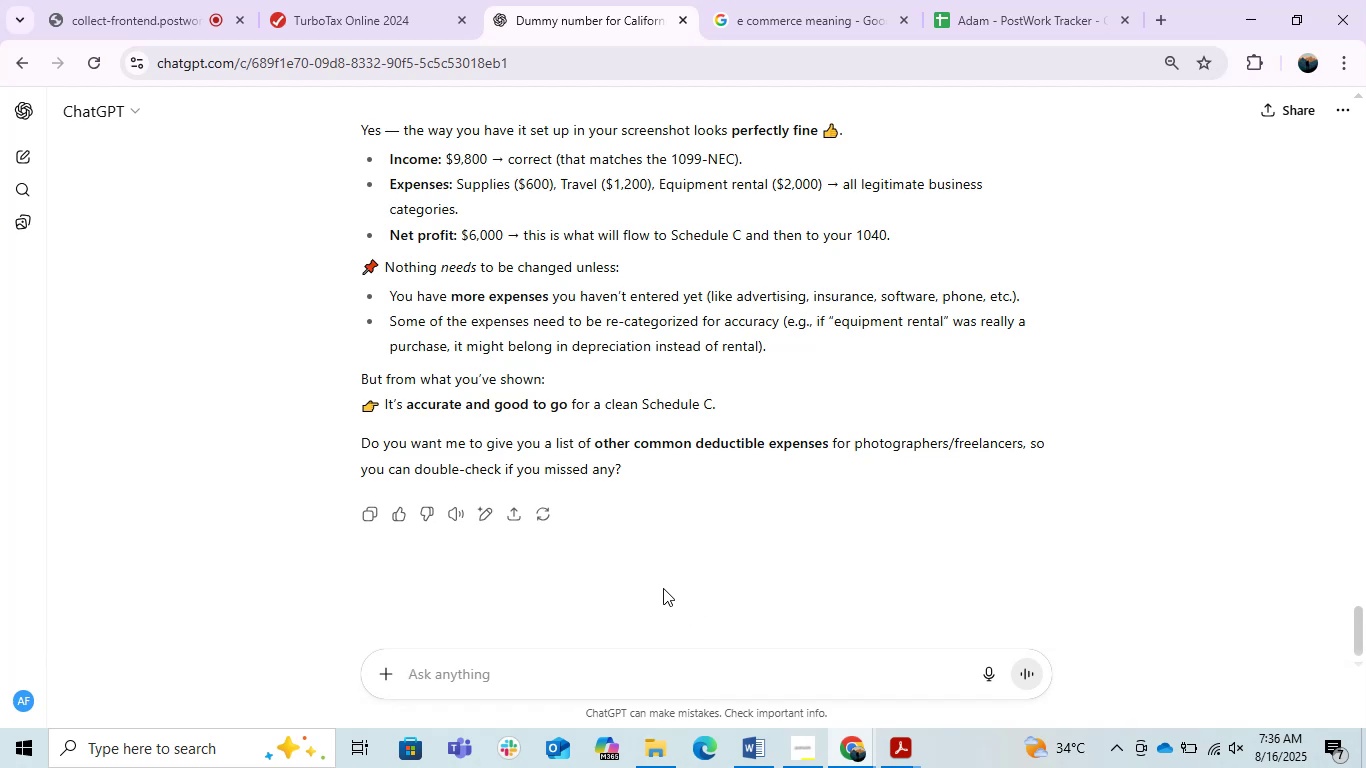 
wait(50.61)
 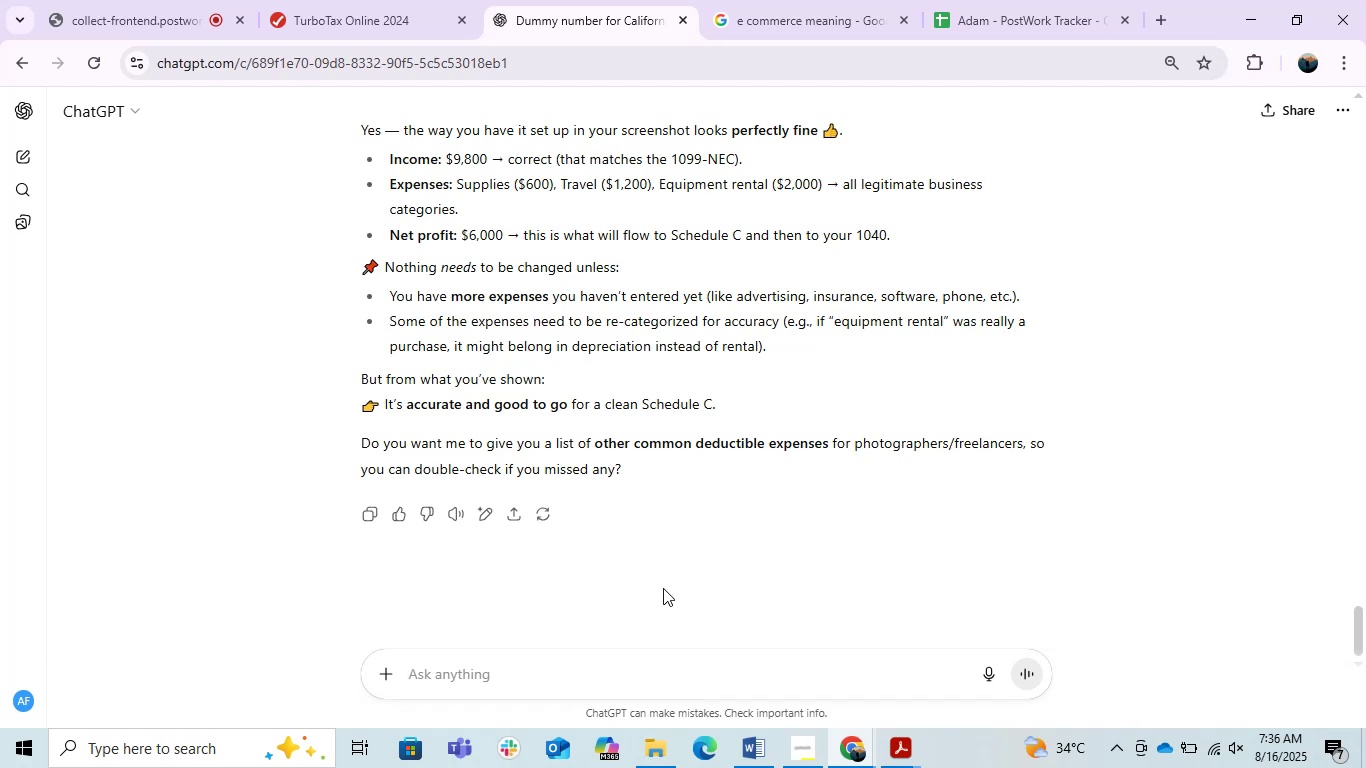 
scroll: coordinate [639, 565], scroll_direction: down, amount: 11.0
 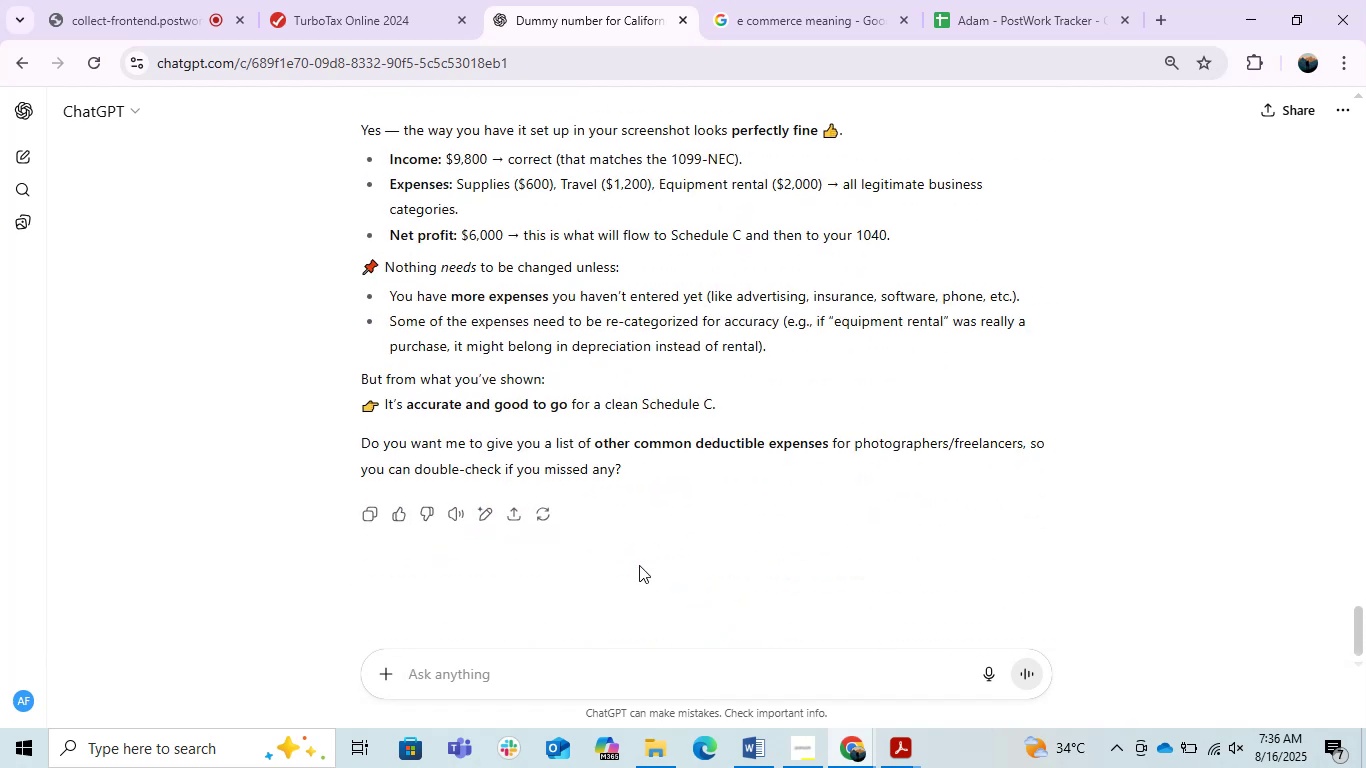 
scroll: coordinate [639, 565], scroll_direction: up, amount: 2.0
 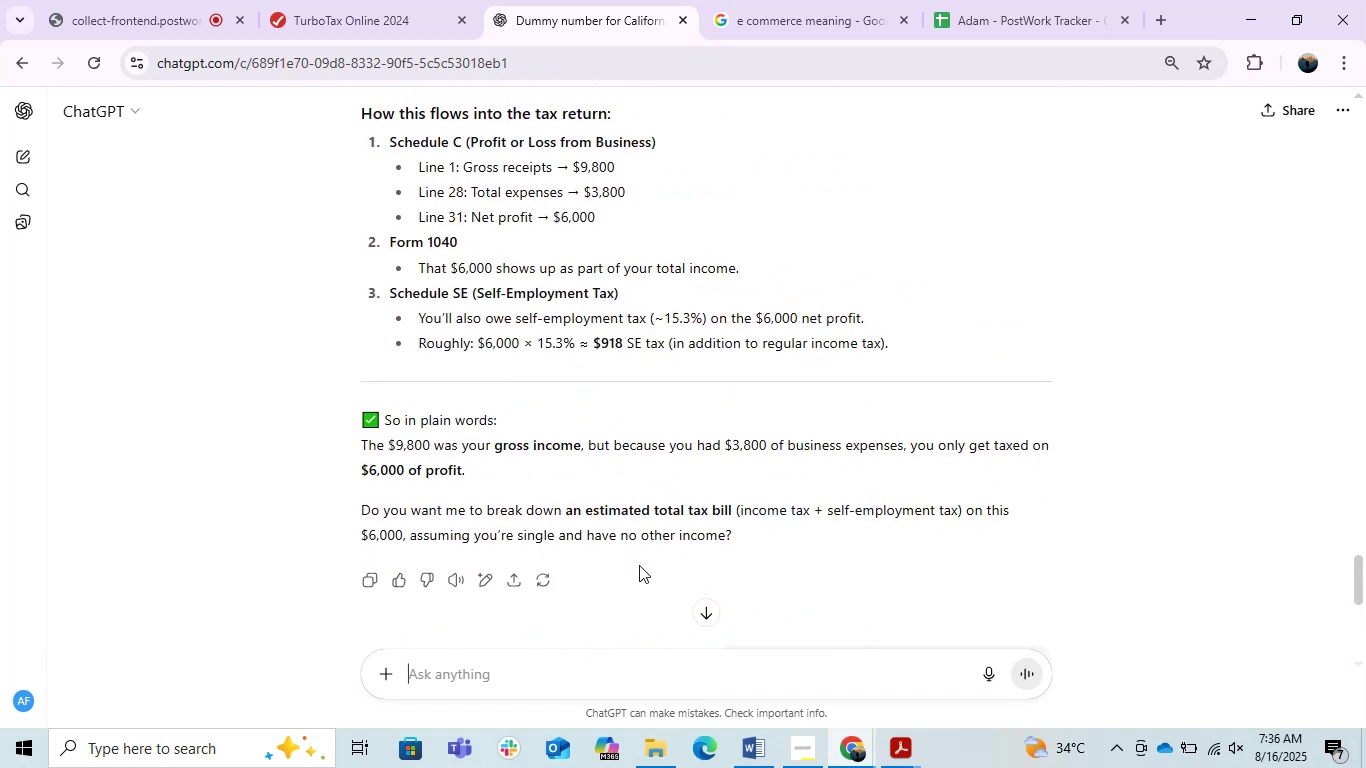 
scroll: coordinate [639, 565], scroll_direction: down, amount: 2.0
 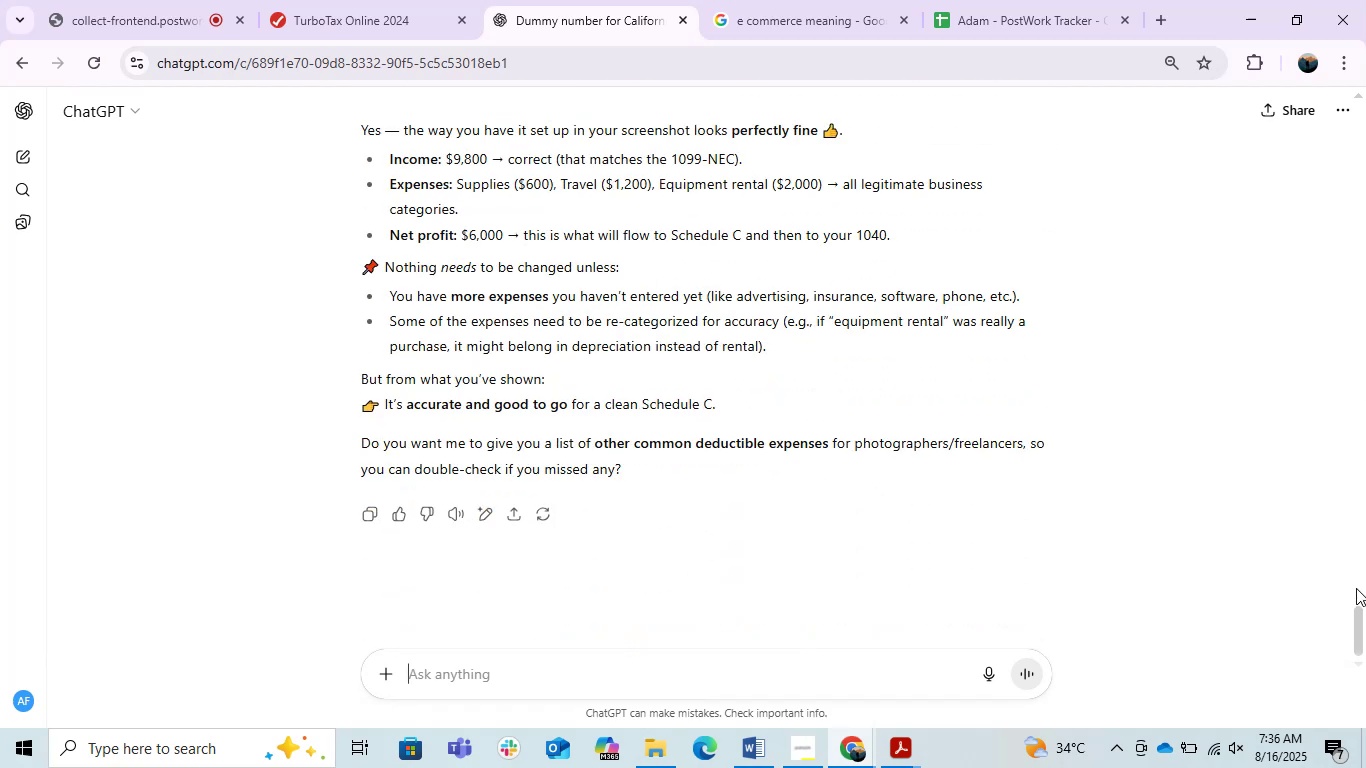 
left_click_drag(start_coordinate=[1355, 620], to_coordinate=[1356, 614])
 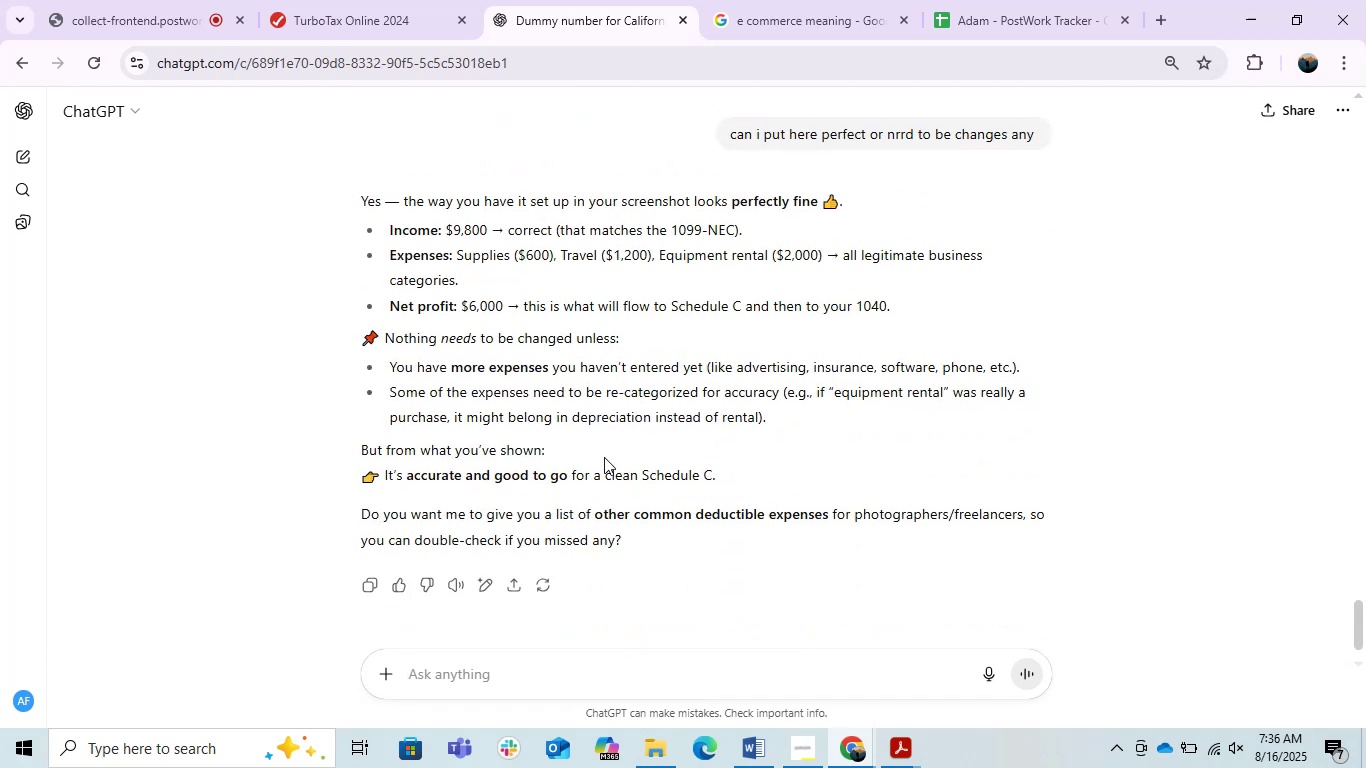 
scroll: coordinate [601, 456], scroll_direction: down, amount: 2.0
 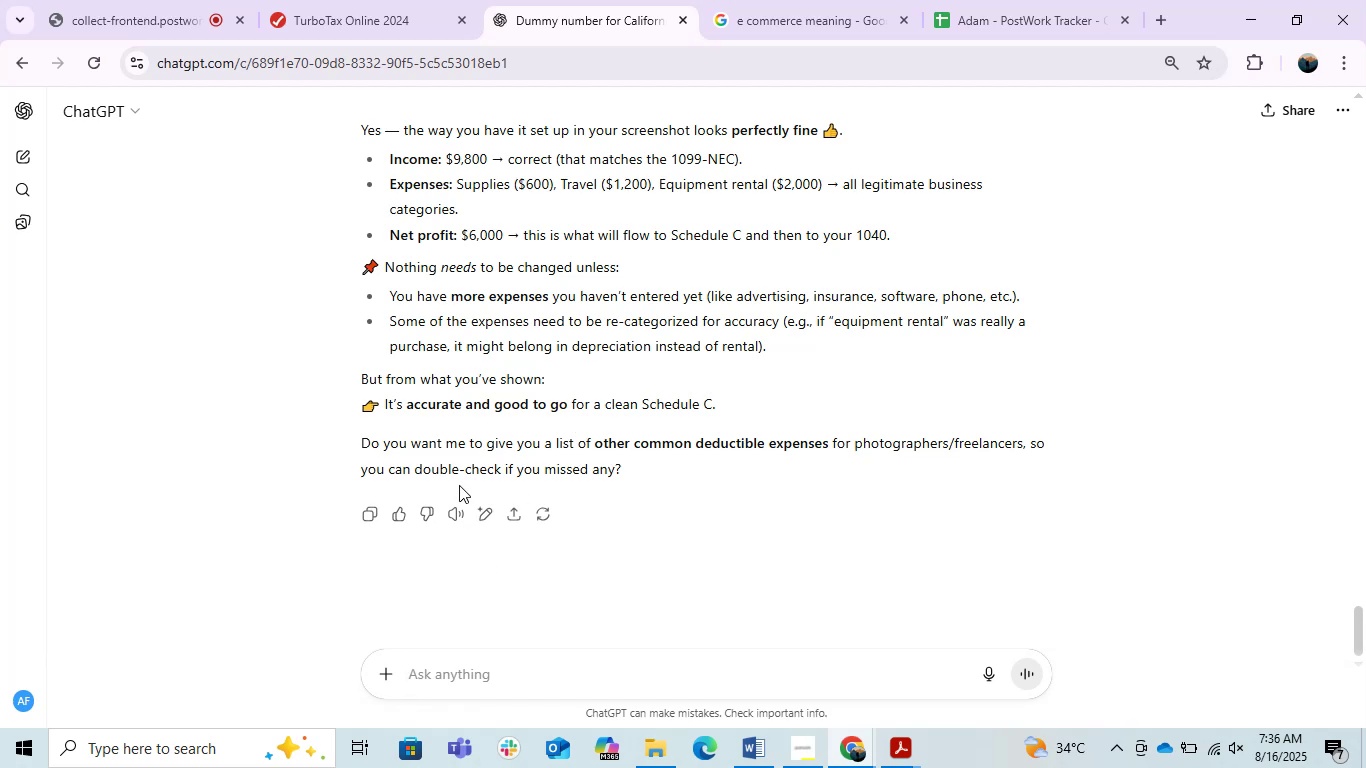 
wait(12.85)
 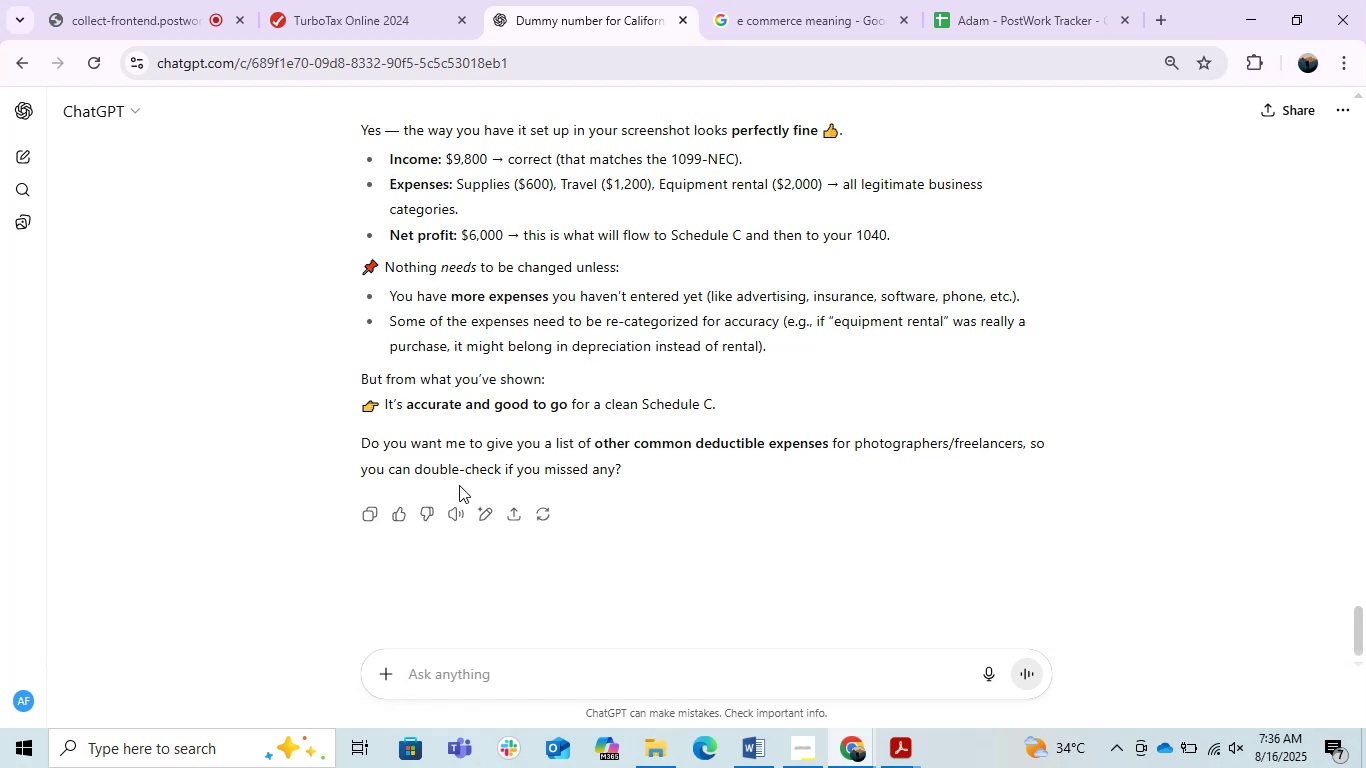 
scroll: coordinate [470, 336], scroll_direction: down, amount: 2.0
 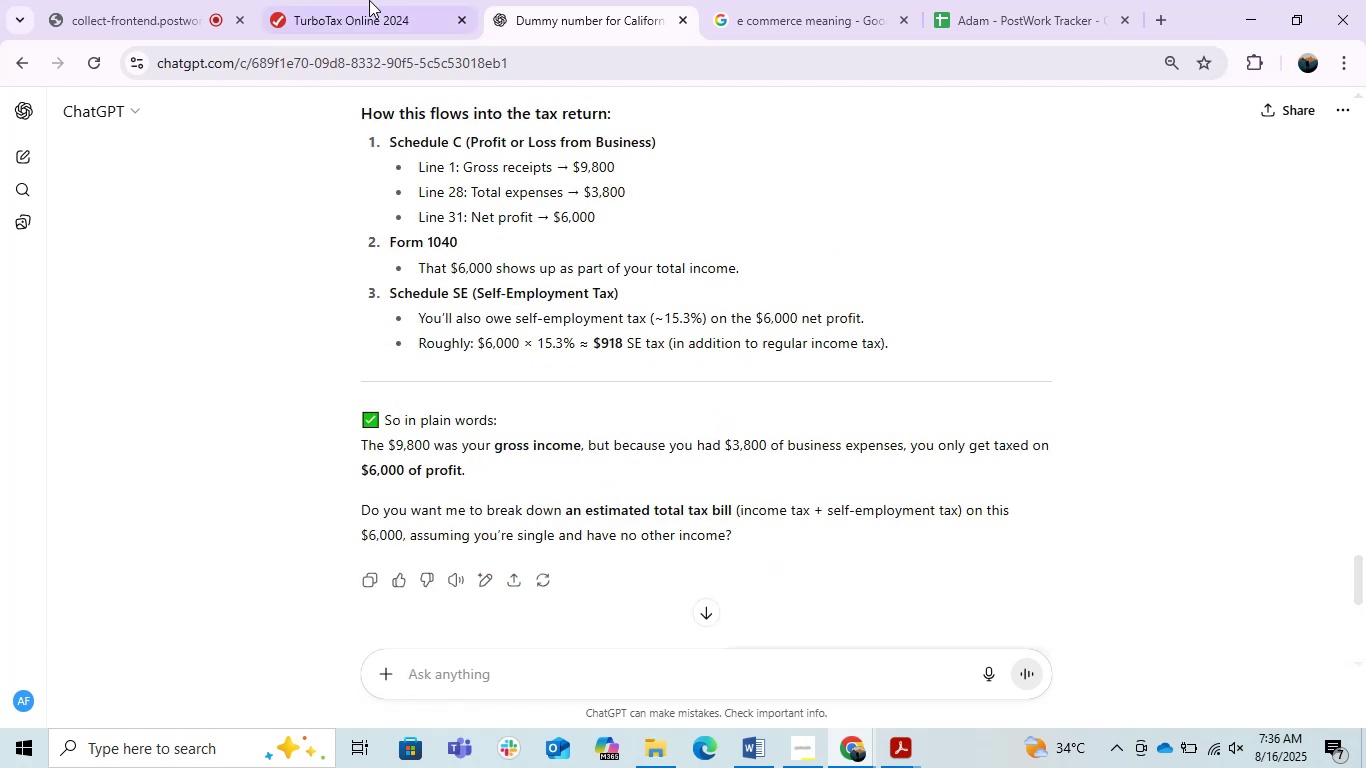 
left_click([363, 0])
 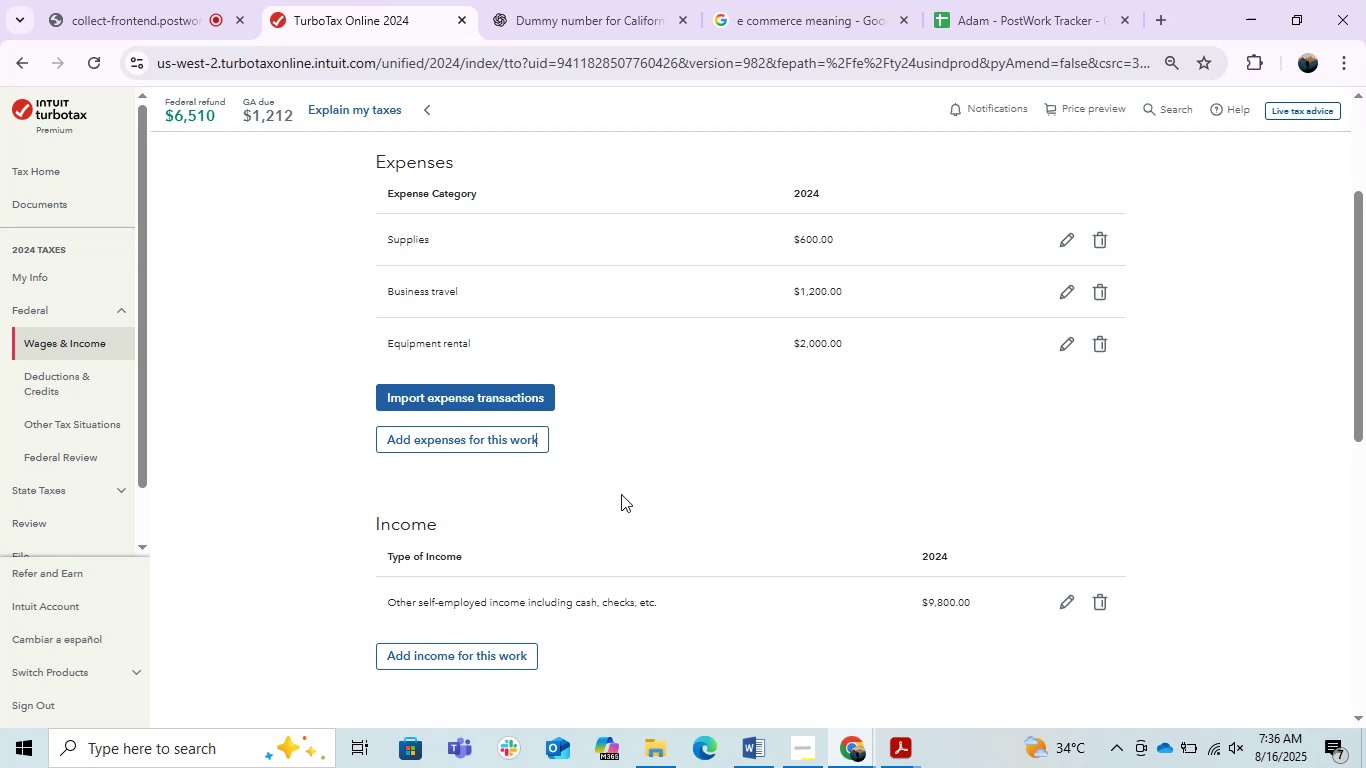 
scroll: coordinate [623, 496], scroll_direction: down, amount: 9.0
 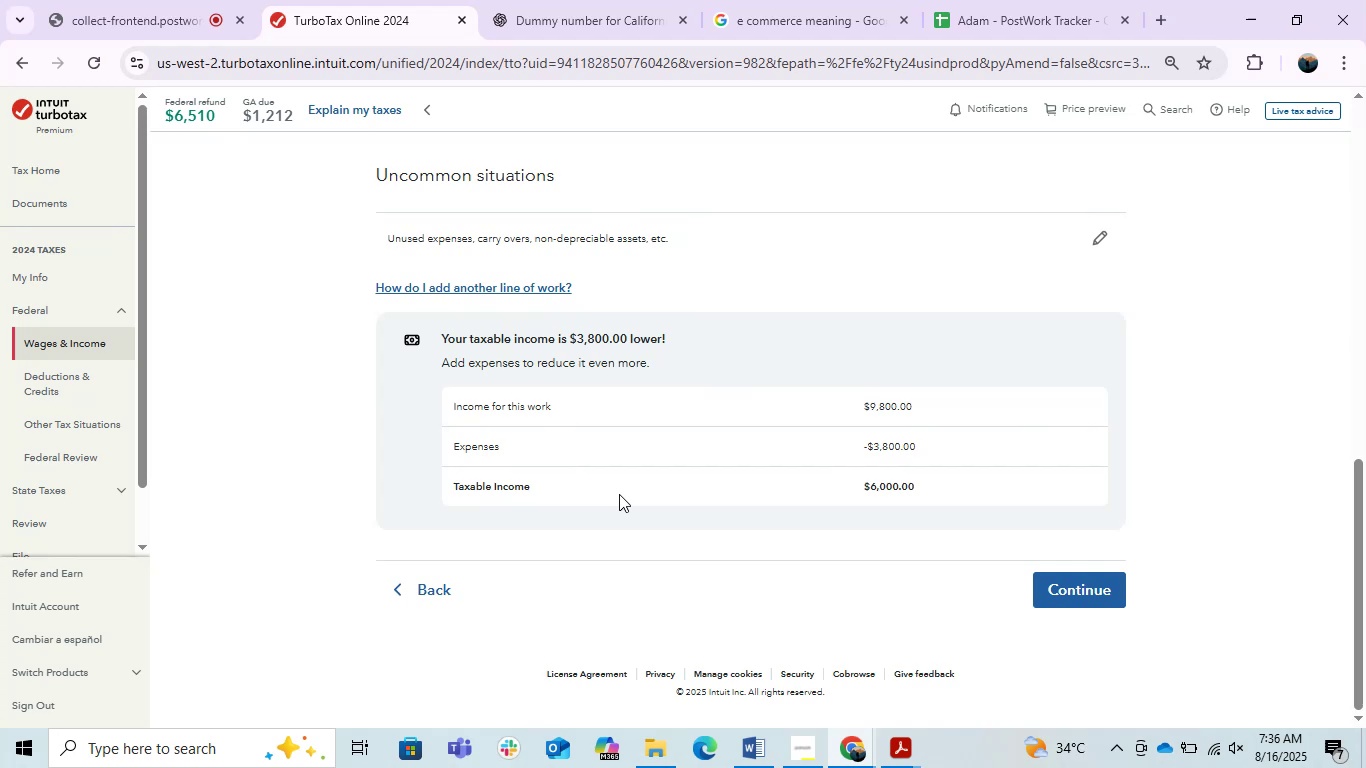 
wait(7.95)
 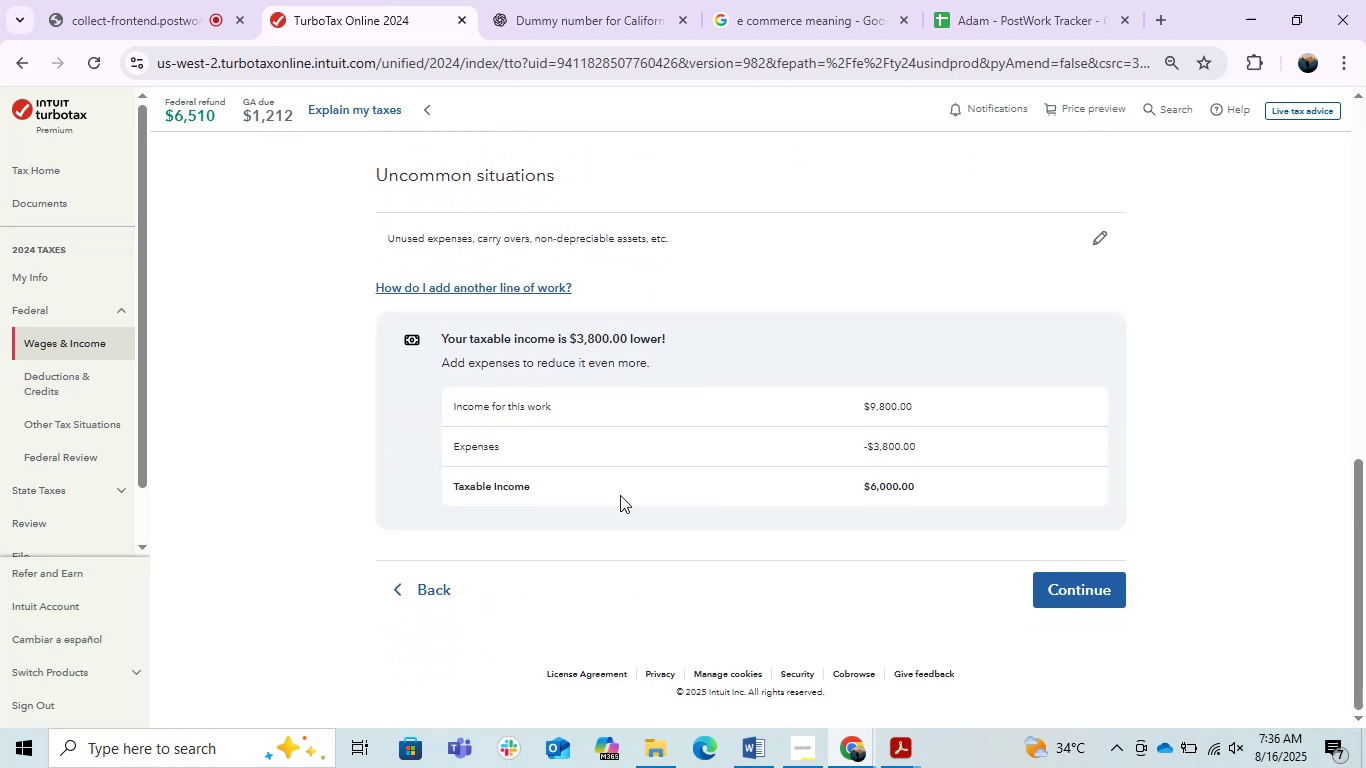 
scroll: coordinate [619, 494], scroll_direction: down, amount: 5.0
 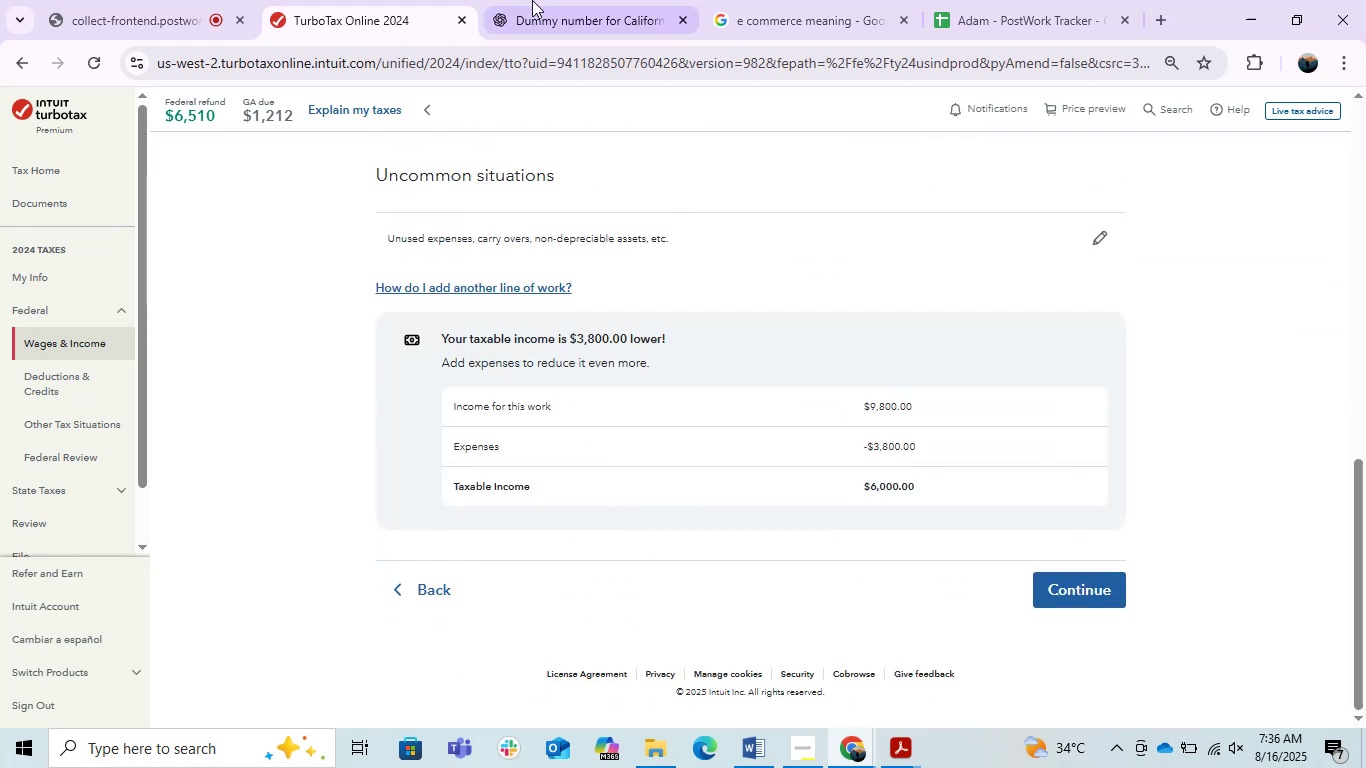 
left_click([522, 0])
 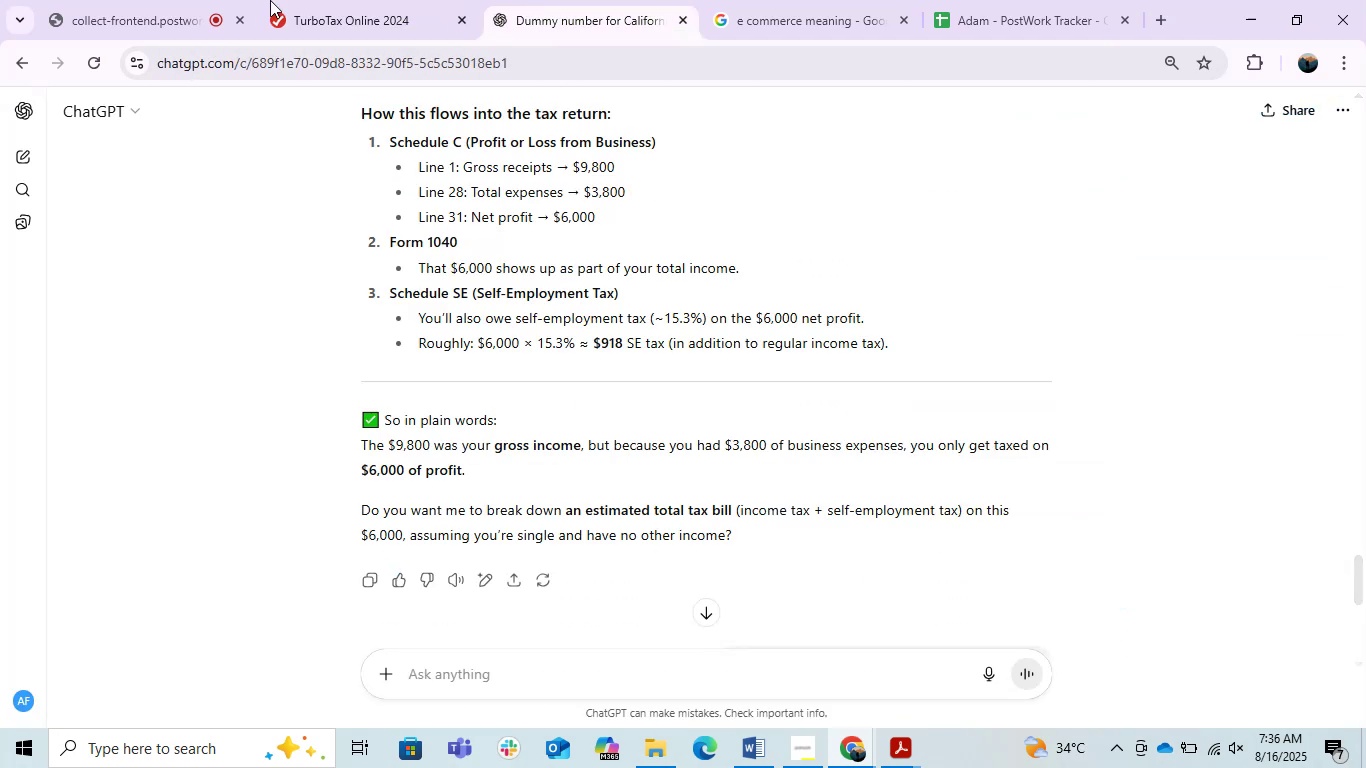 
left_click([433, 0])
 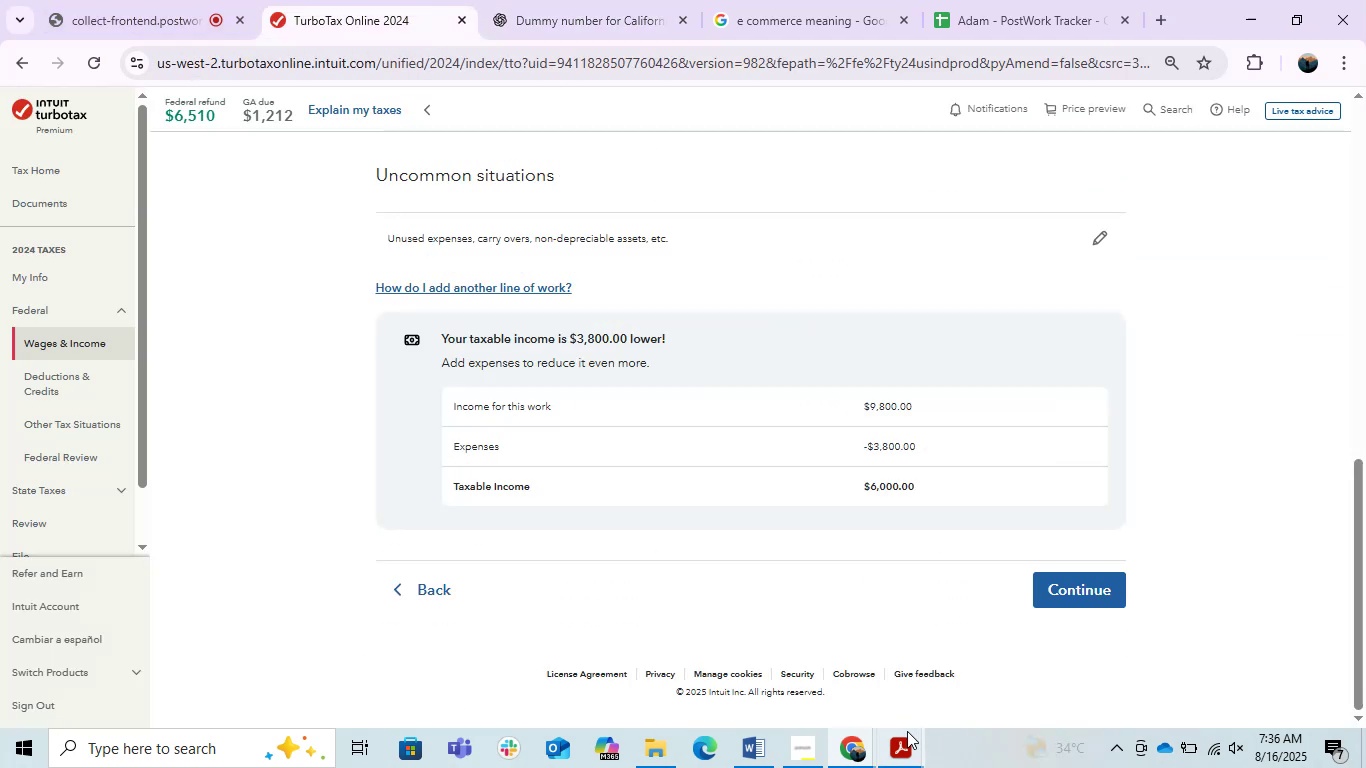 
left_click([903, 737])
 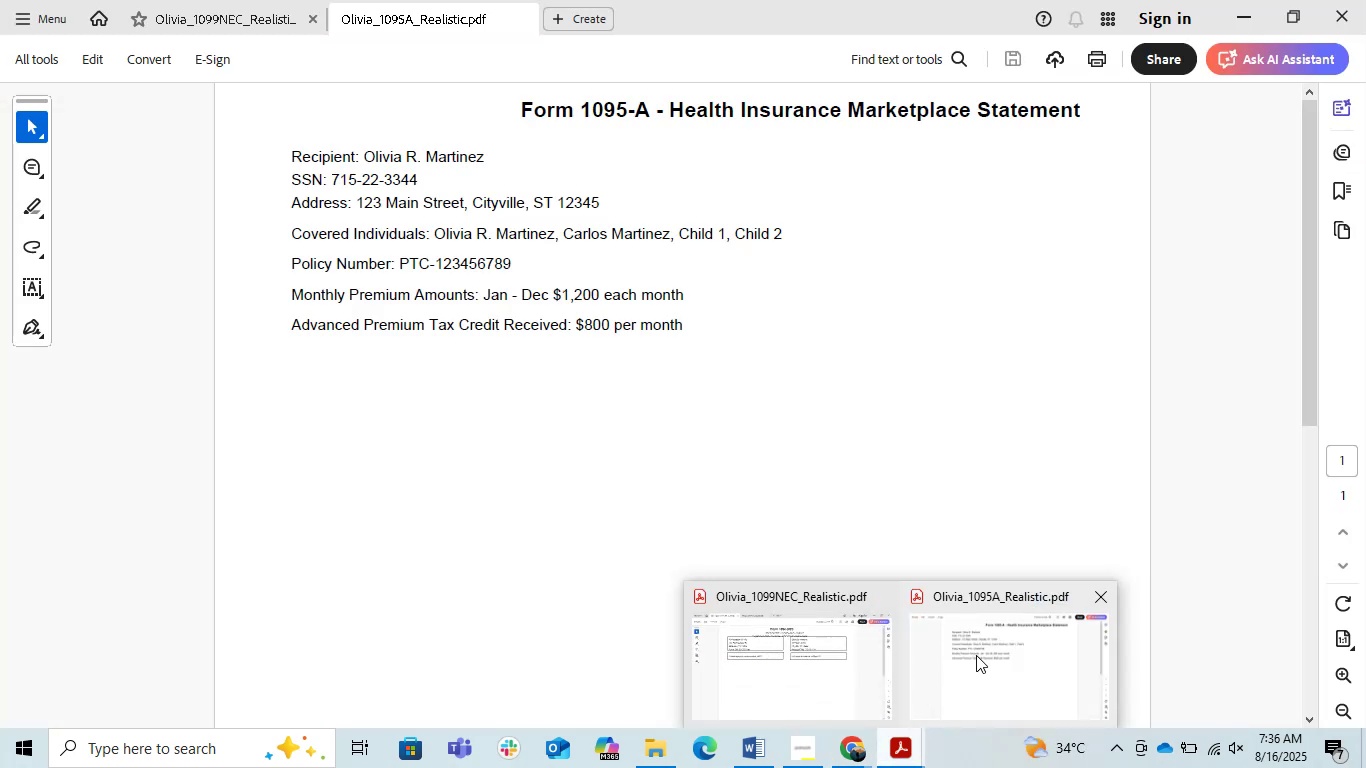 
left_click([976, 655])
 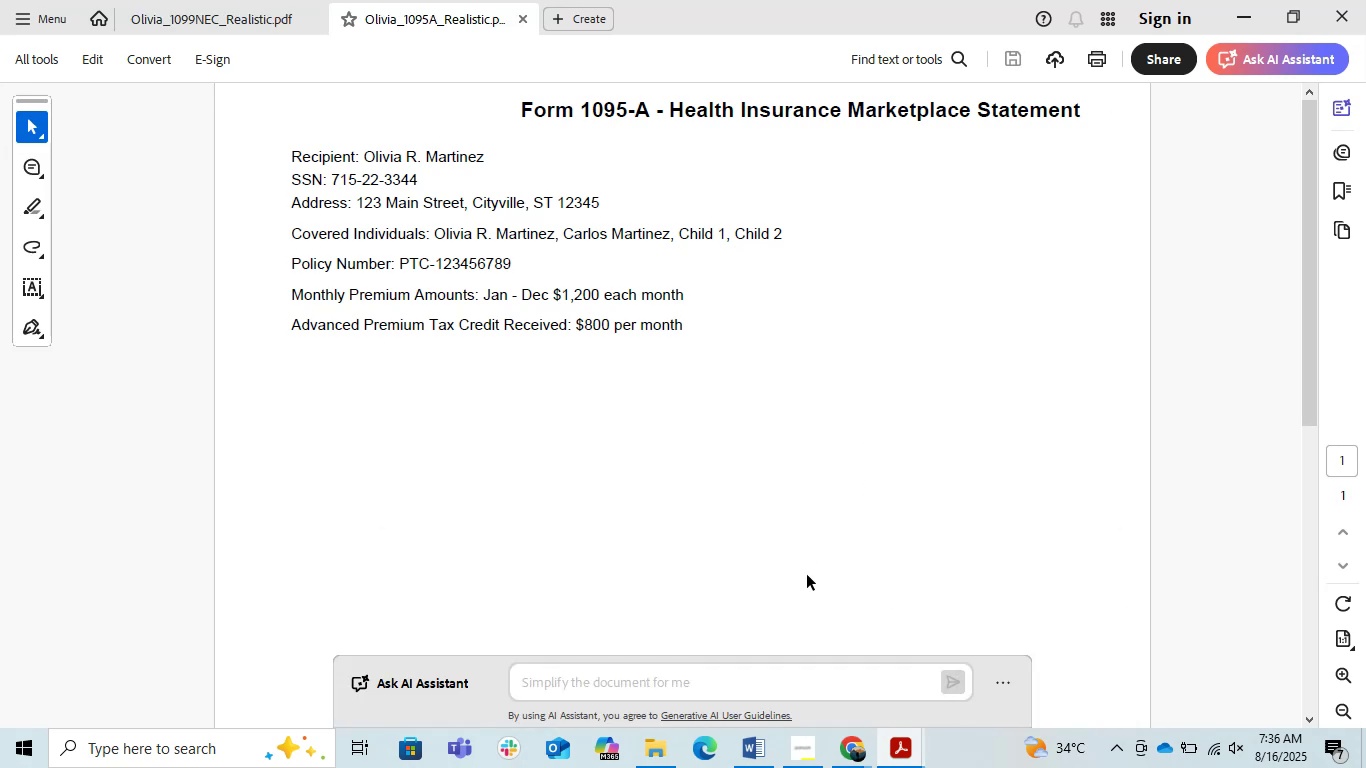 
key(PrintScreen)
 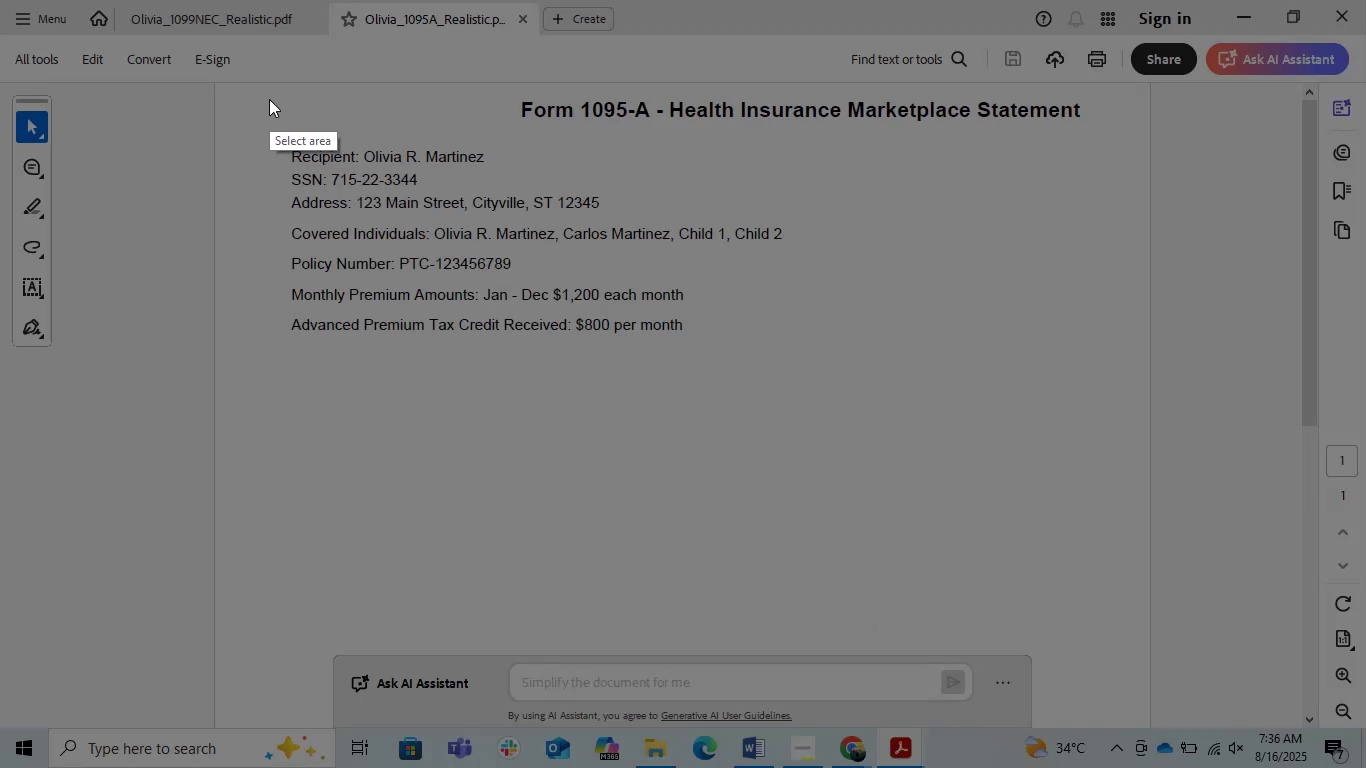 
left_click_drag(start_coordinate=[228, 82], to_coordinate=[1114, 461])
 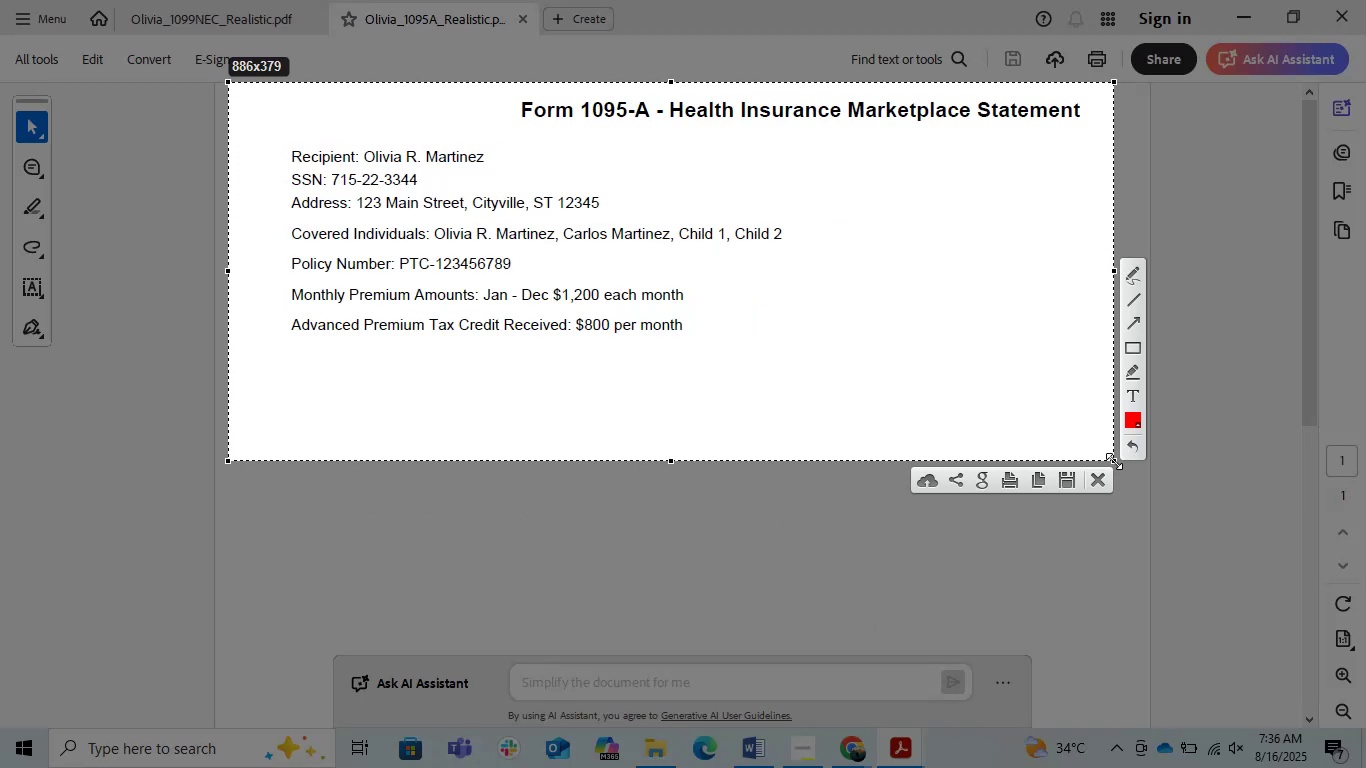 
key(Control+C)
 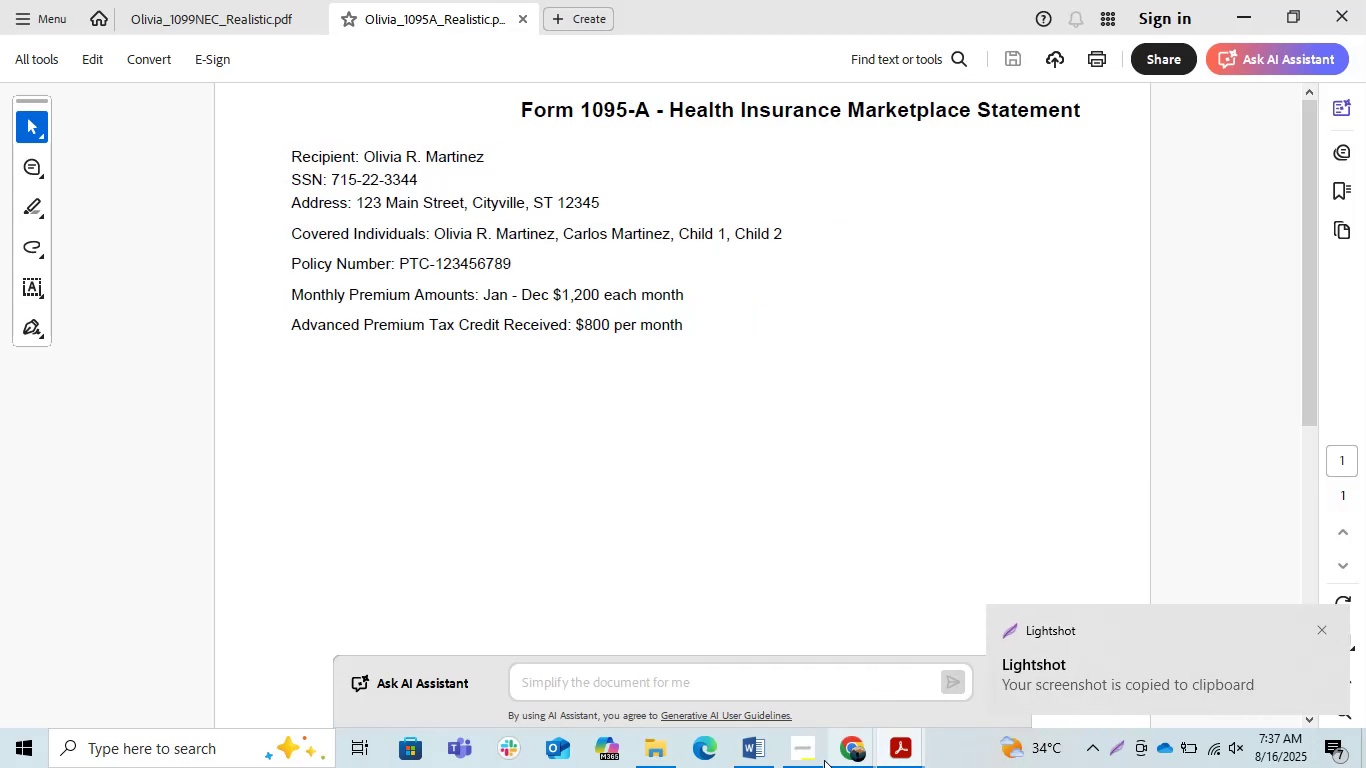 
left_click([850, 760])
 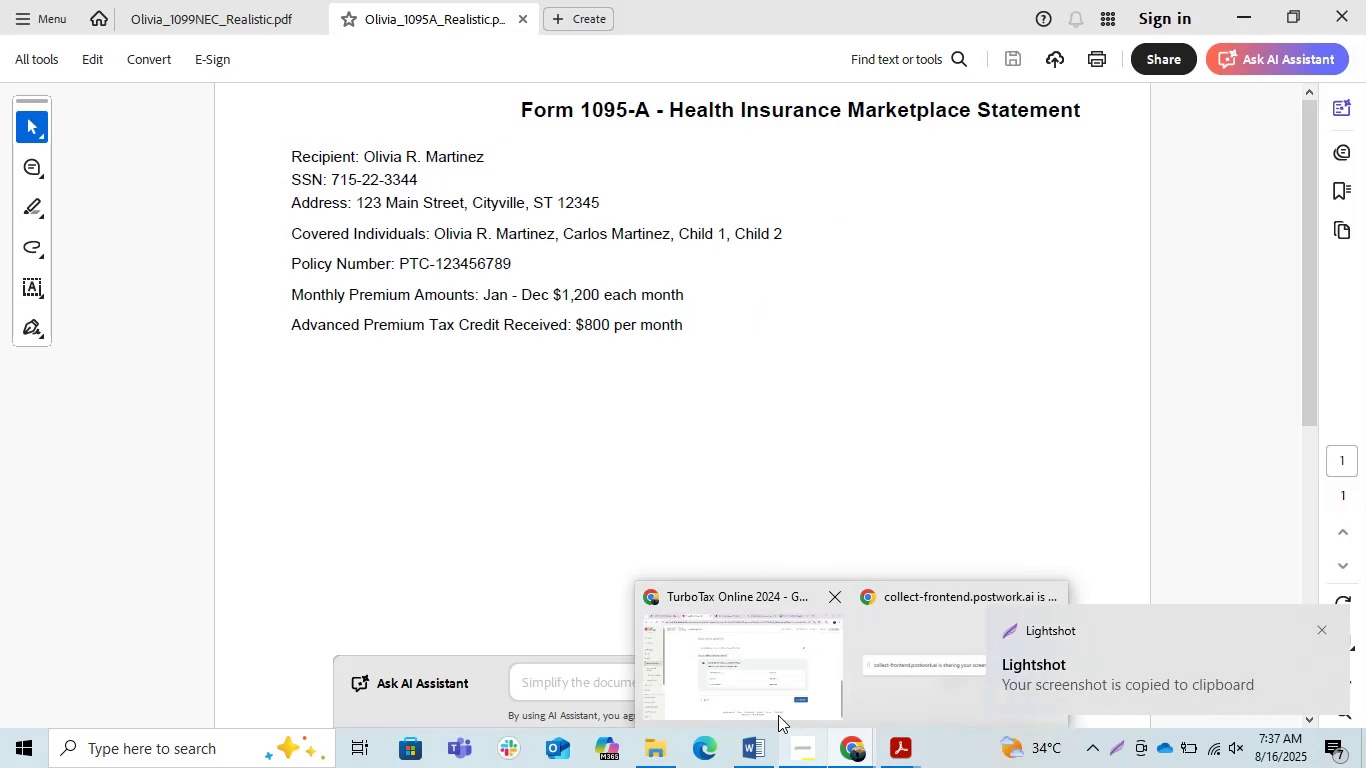 
left_click([773, 703])
 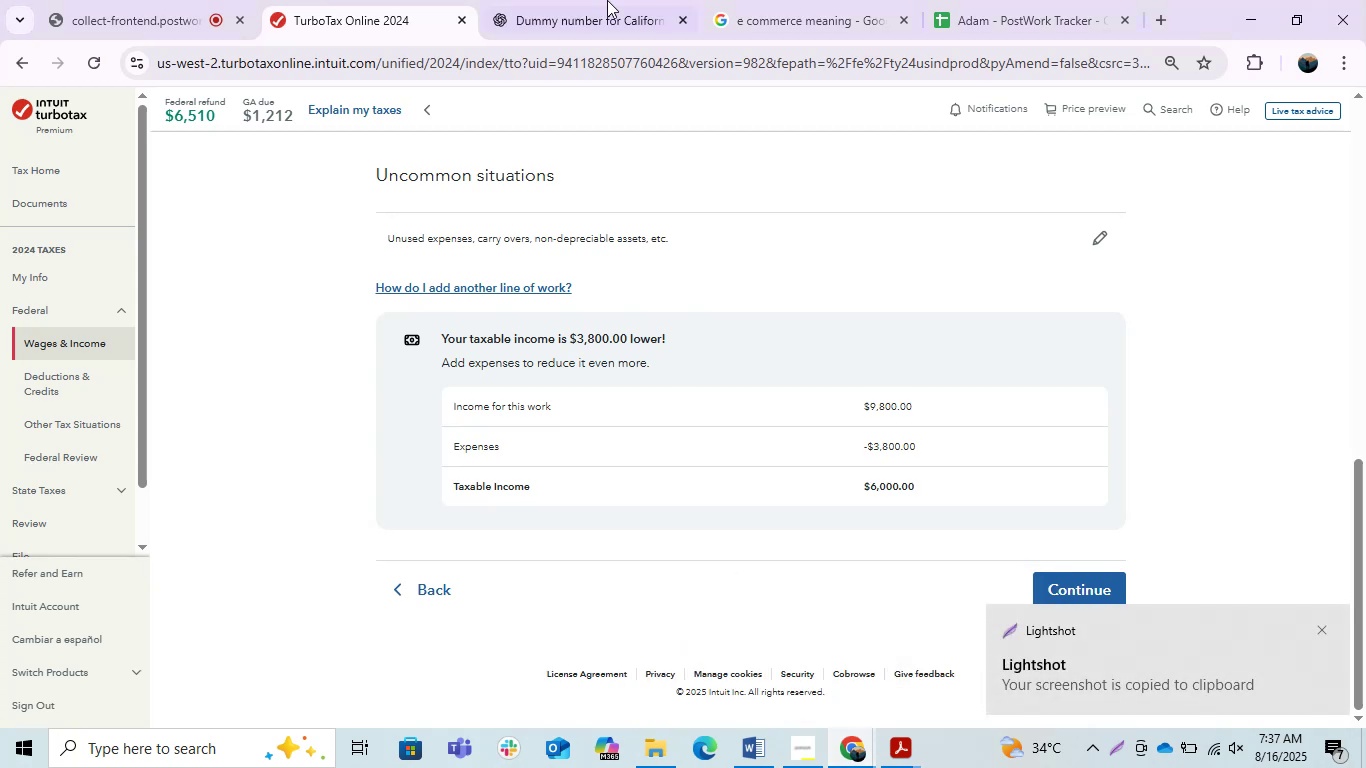 
left_click([602, 0])
 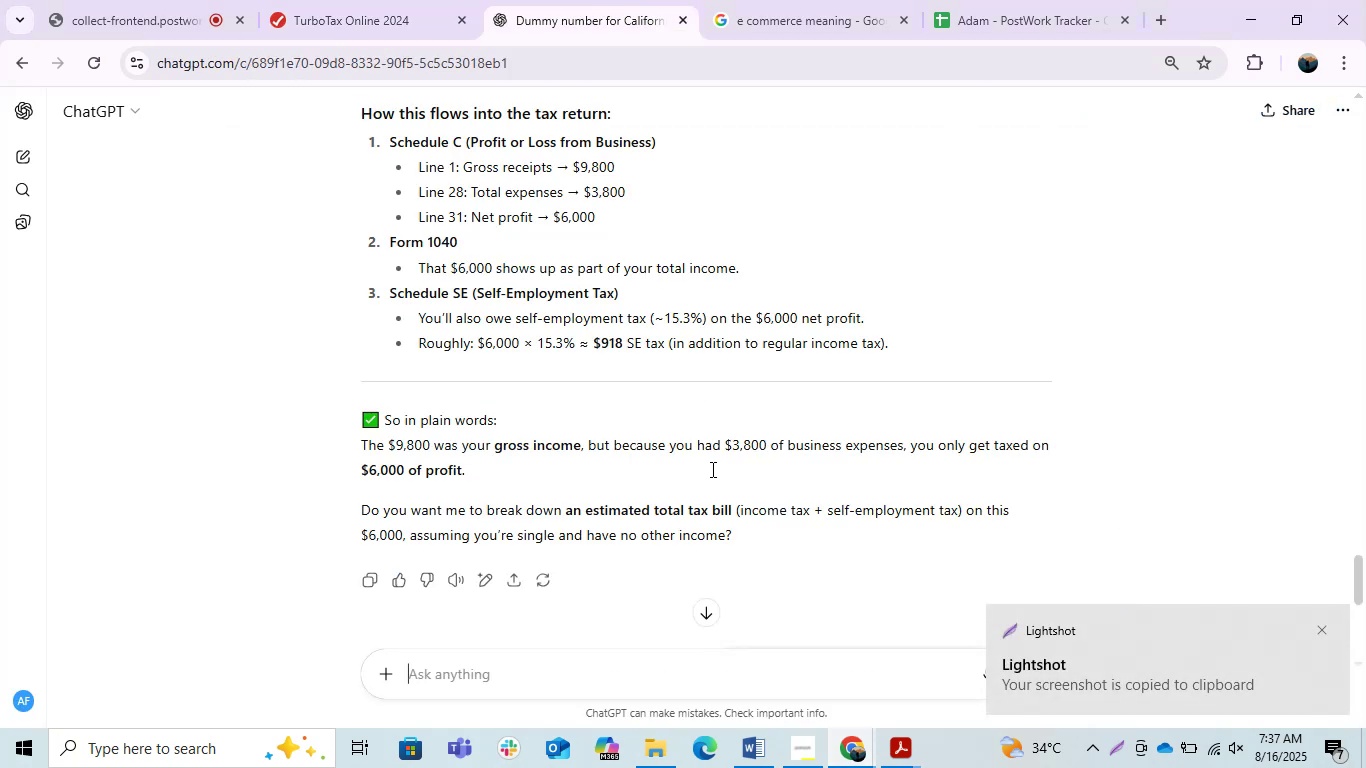 
key(Control+V)
 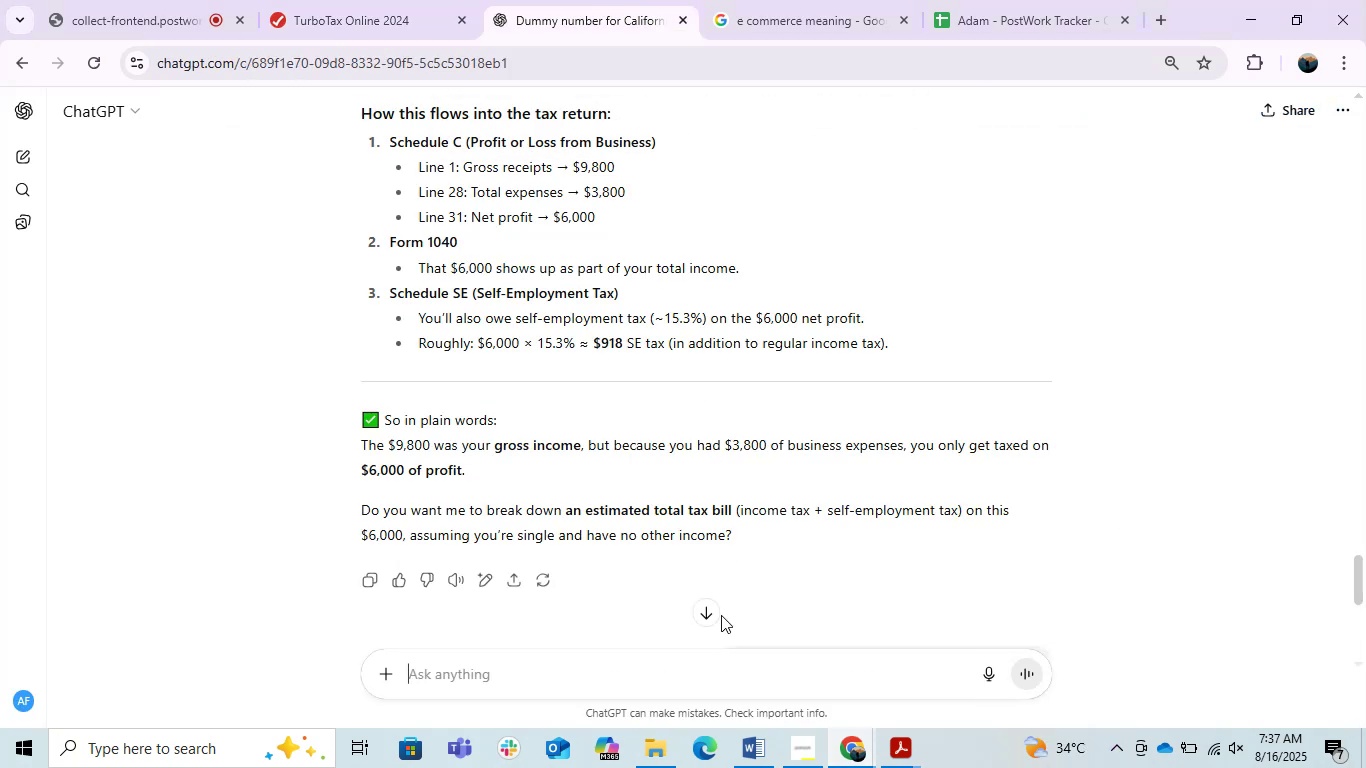 
left_click([626, 679])
 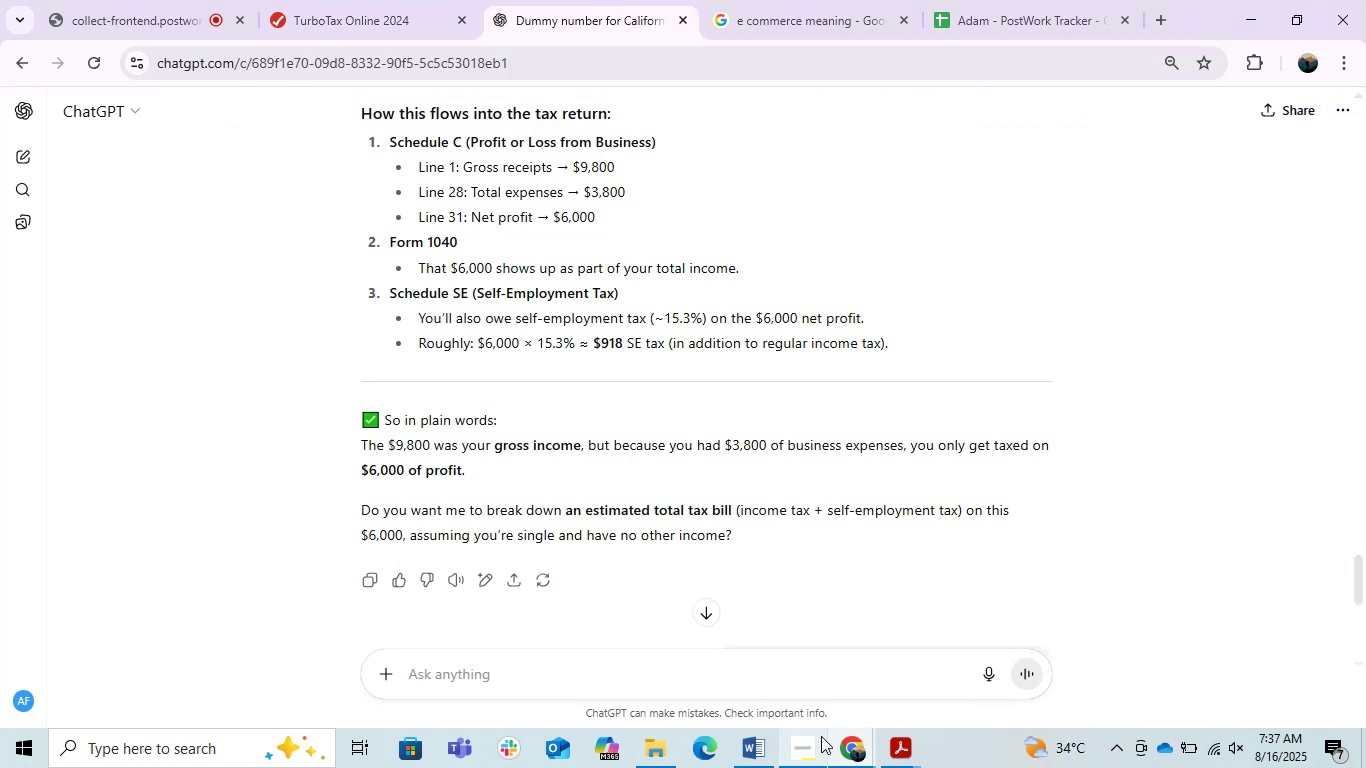 
left_click([846, 741])
 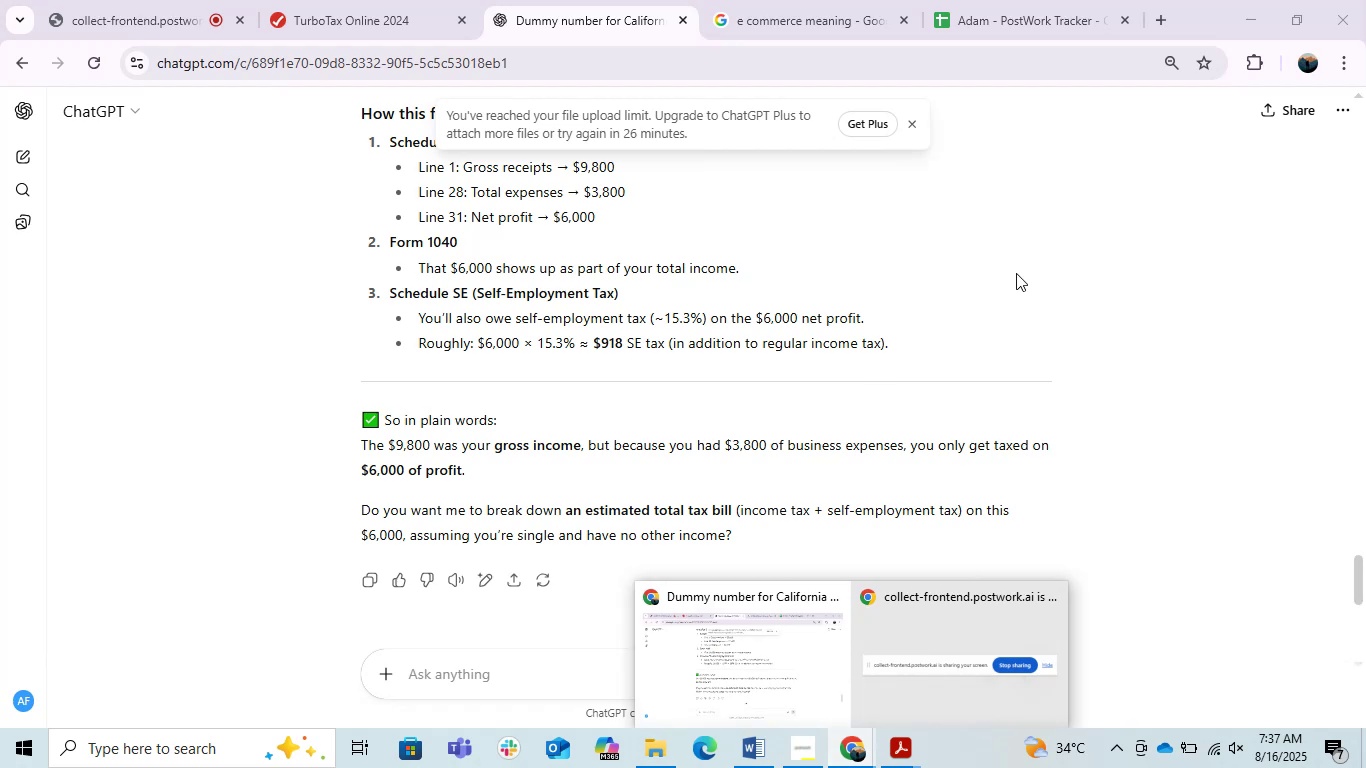 
left_click([1015, 272])
 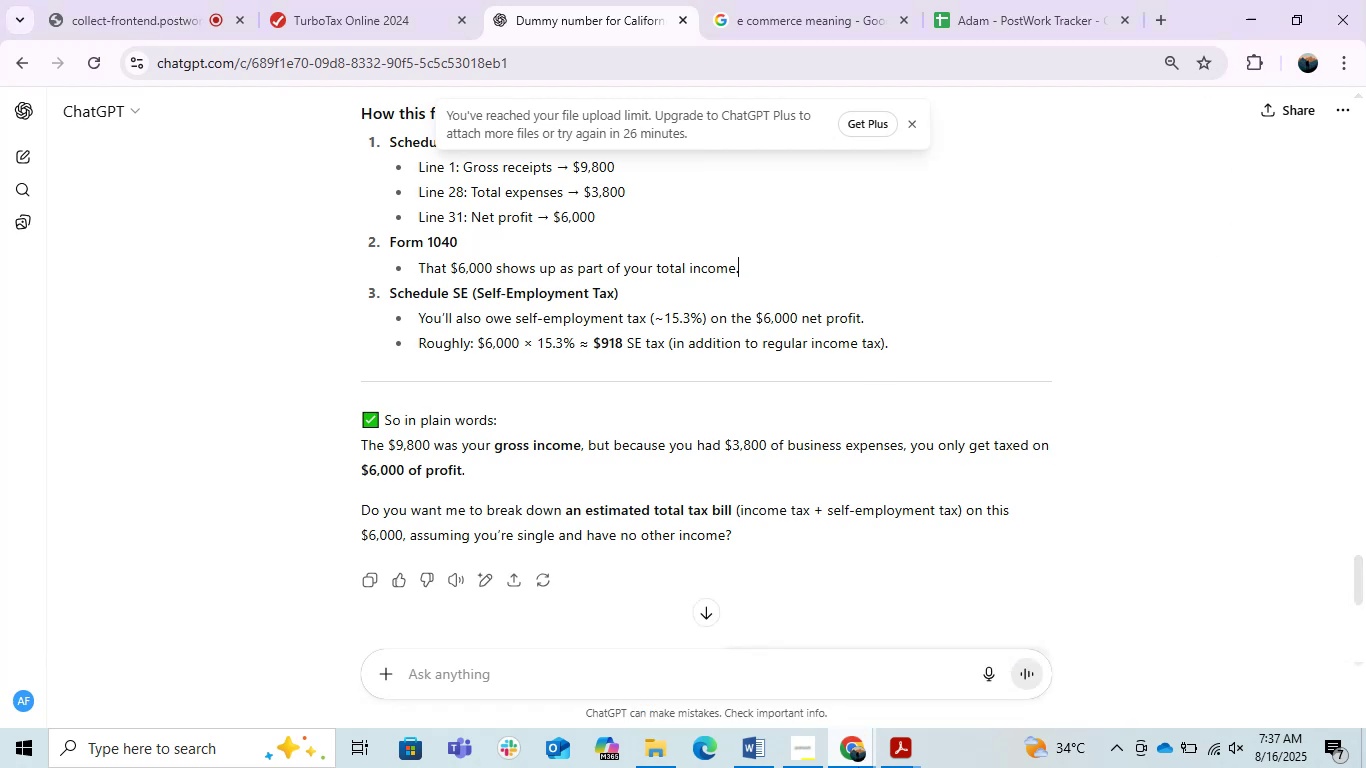 
left_click([862, 744])
 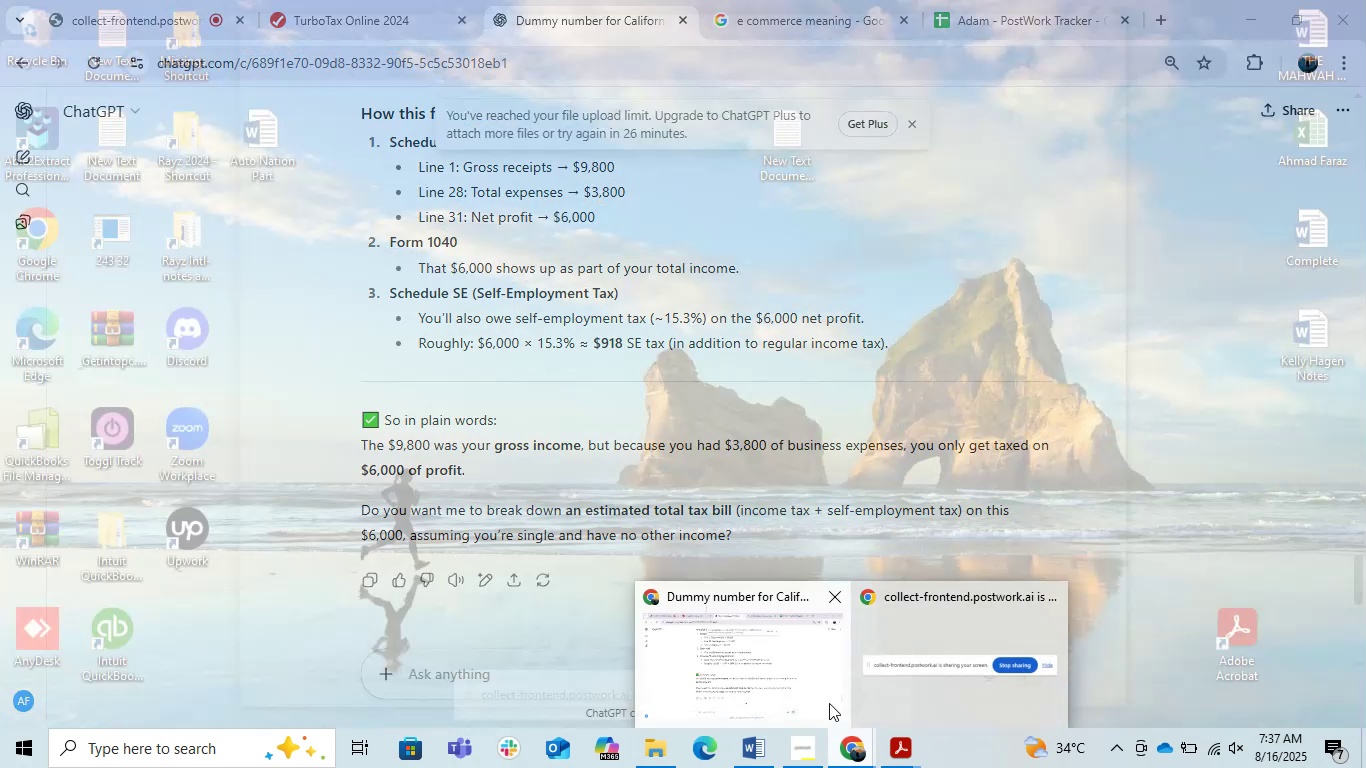 
left_click([803, 687])
 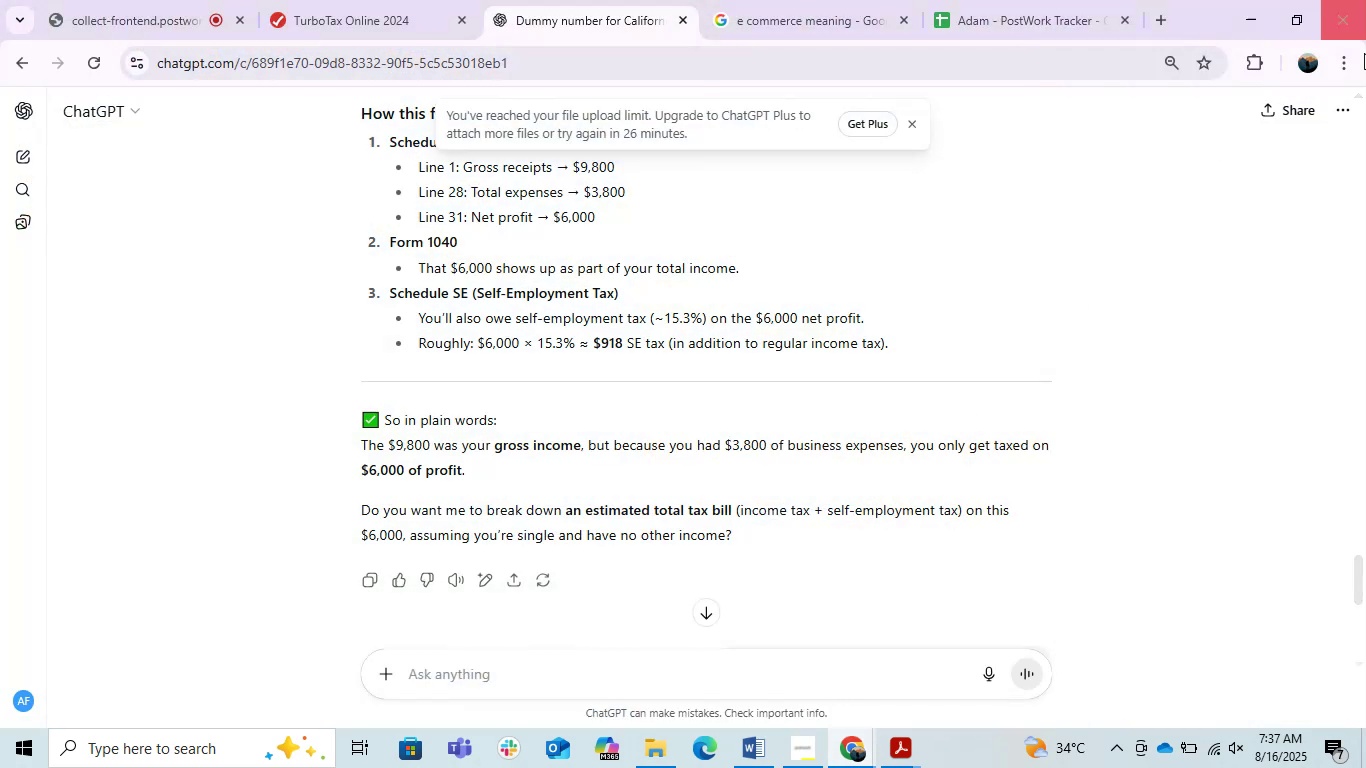 
left_click([1350, 61])
 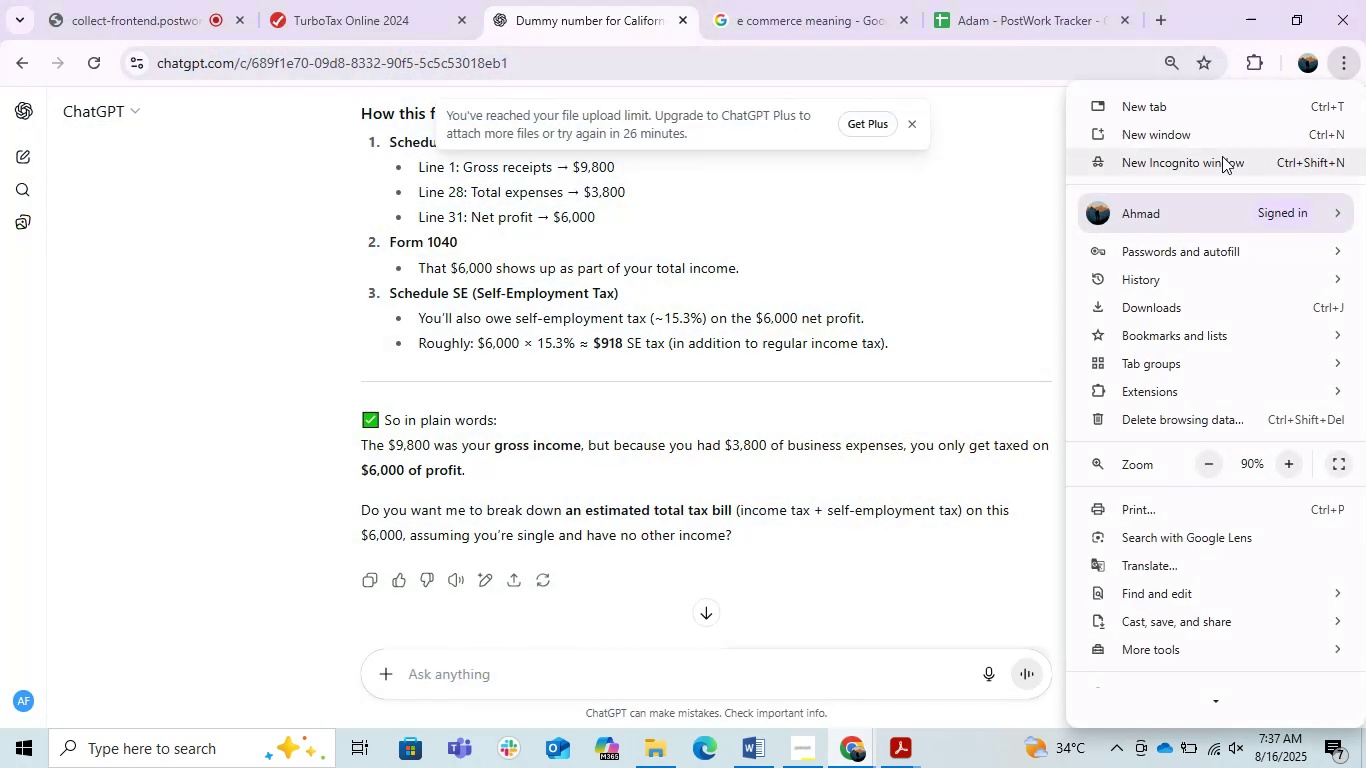 
left_click([1213, 164])
 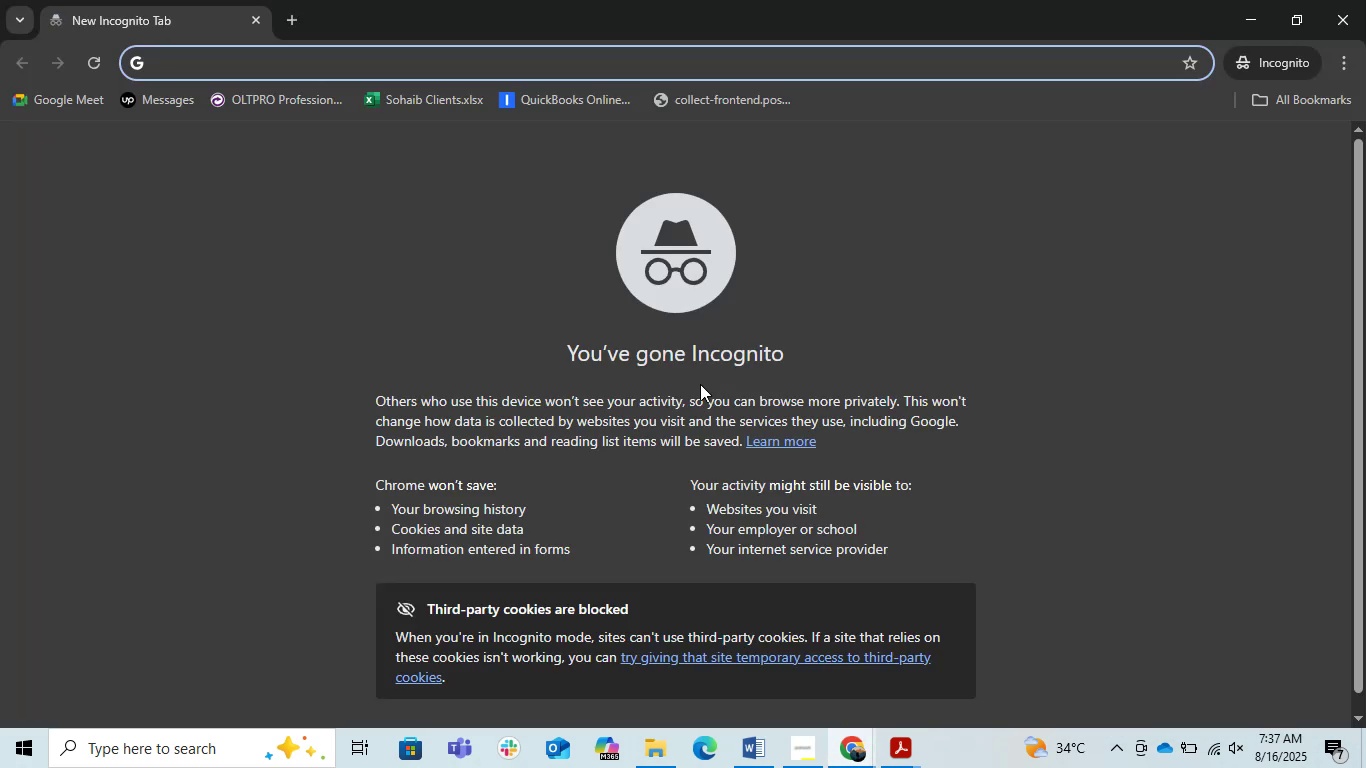 
type(ch)
 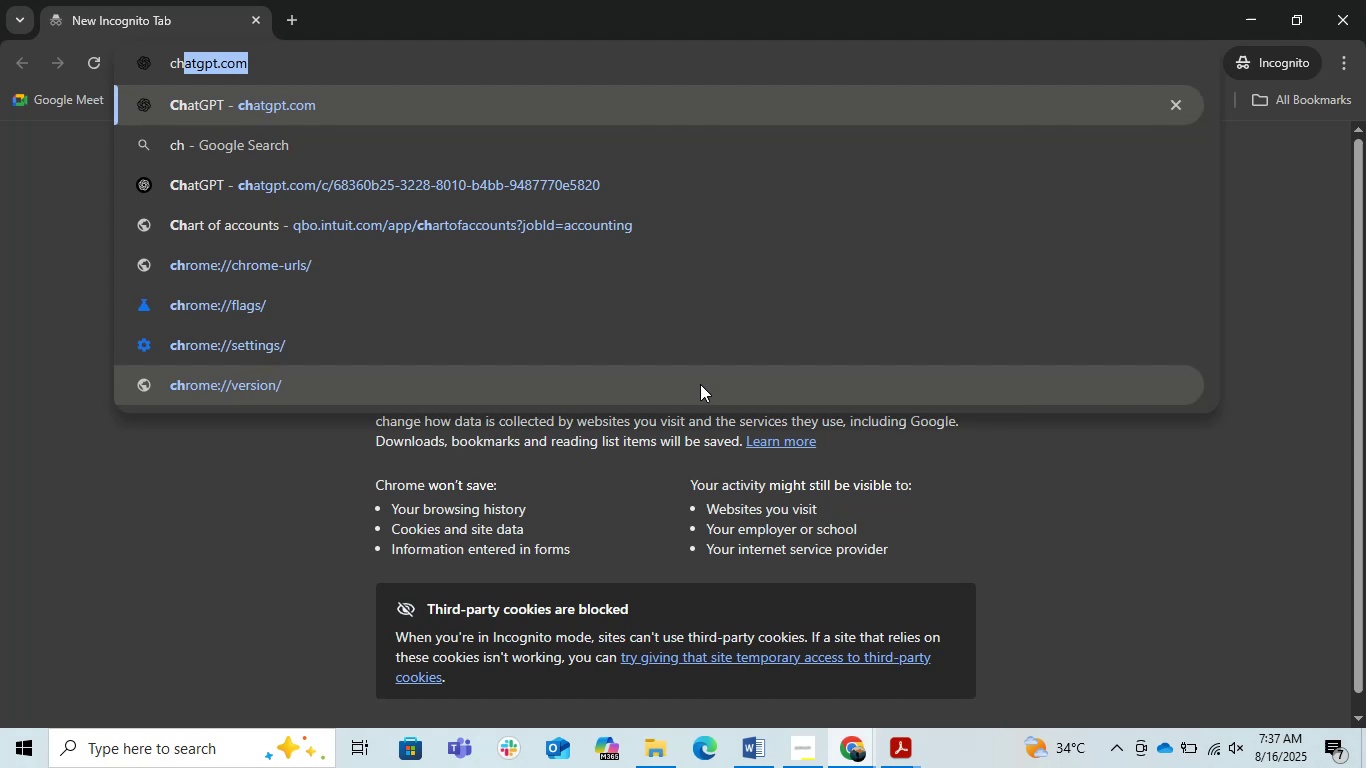 
key(Enter)
 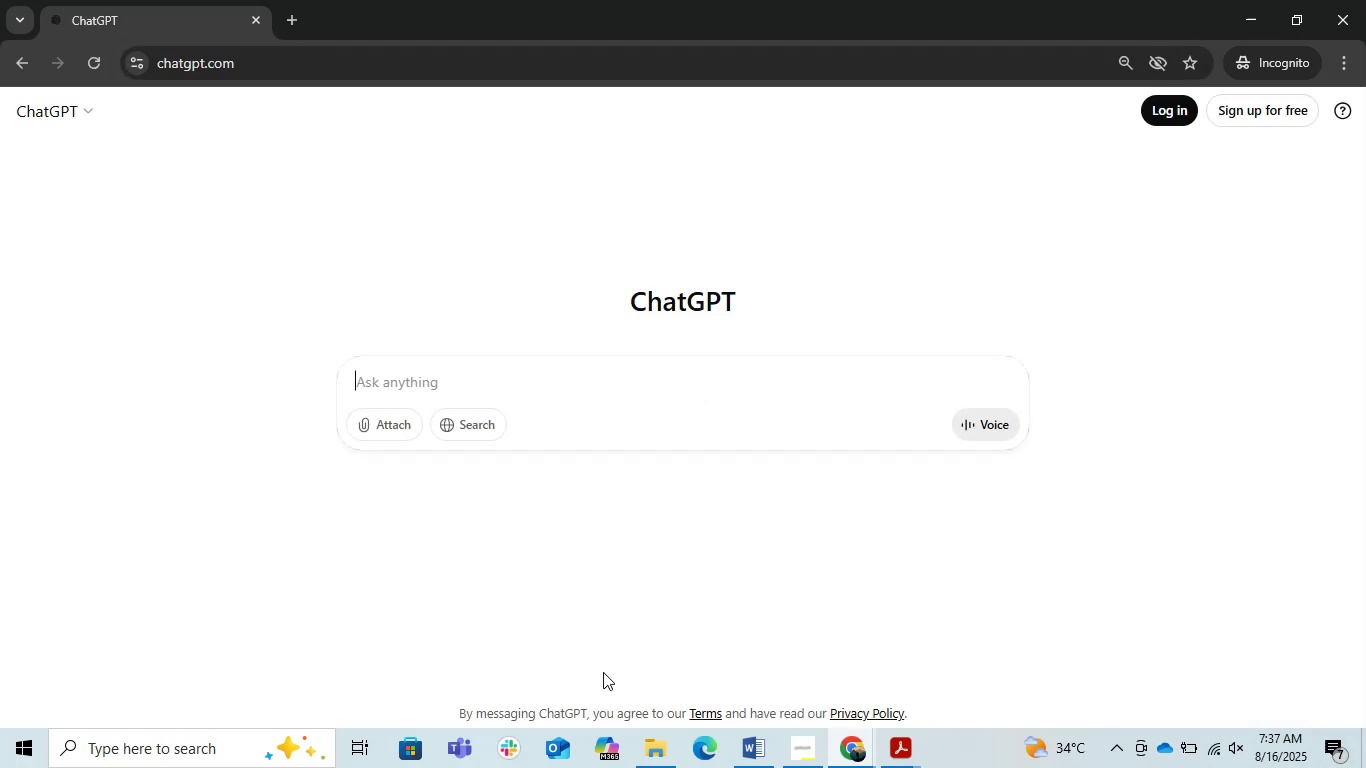 
key(Control+V)
 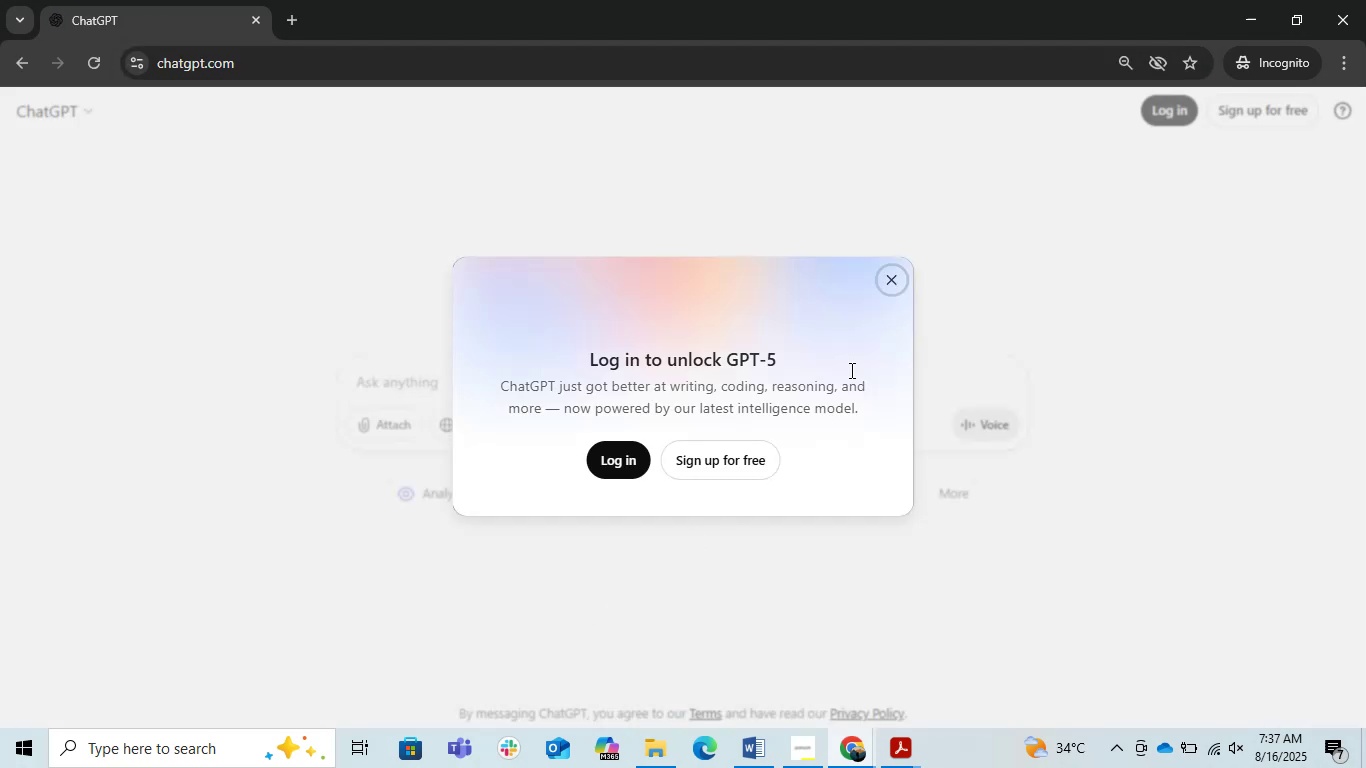 
left_click([902, 273])
 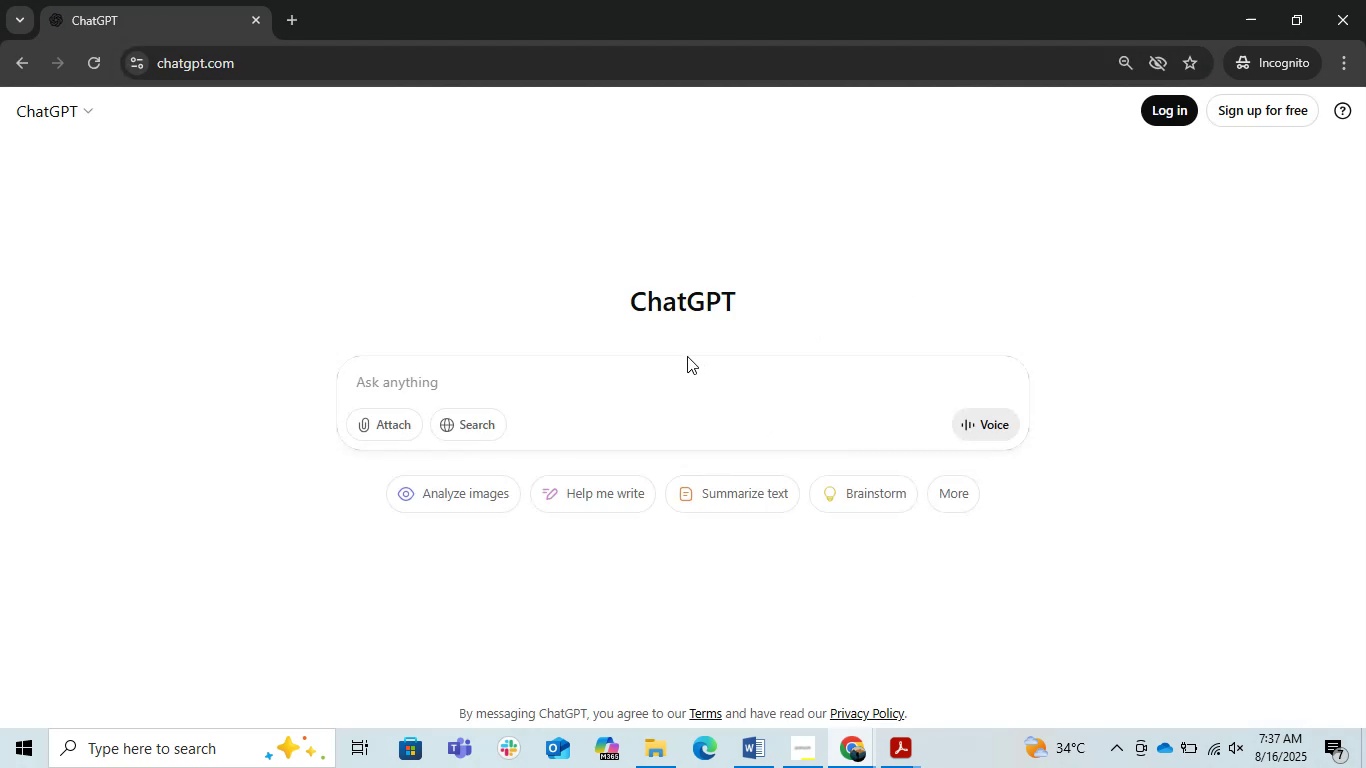 
left_click([660, 379])
 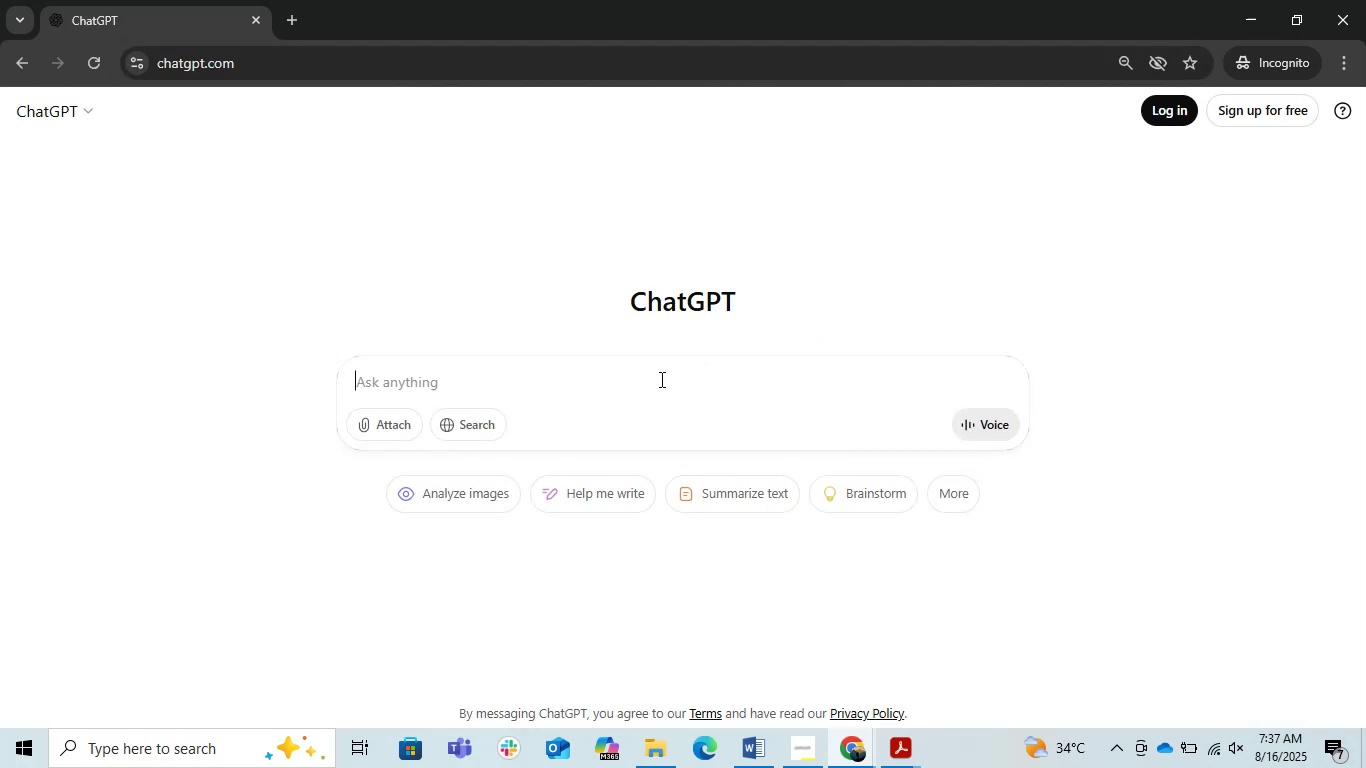 
key(Control+V)
 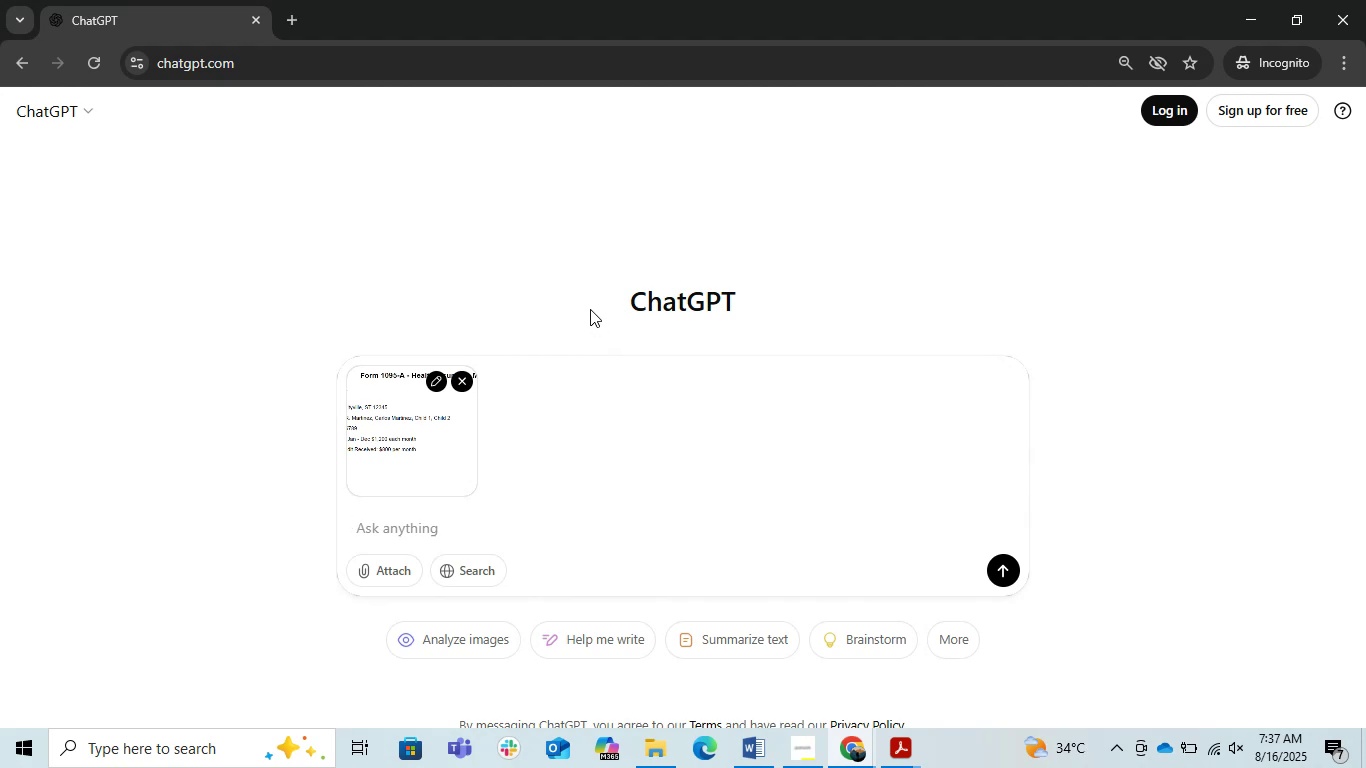 
wait(18.11)
 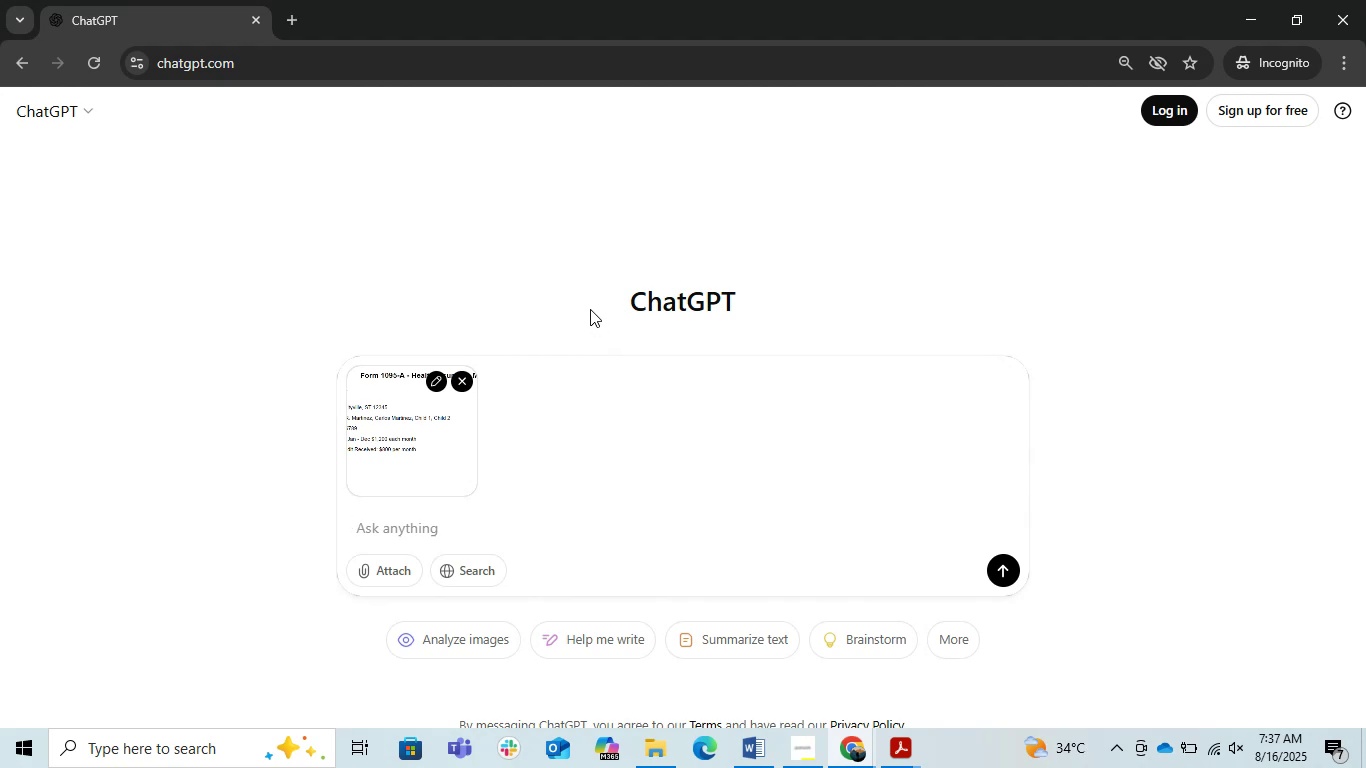 
type(how to put this in turbo )
 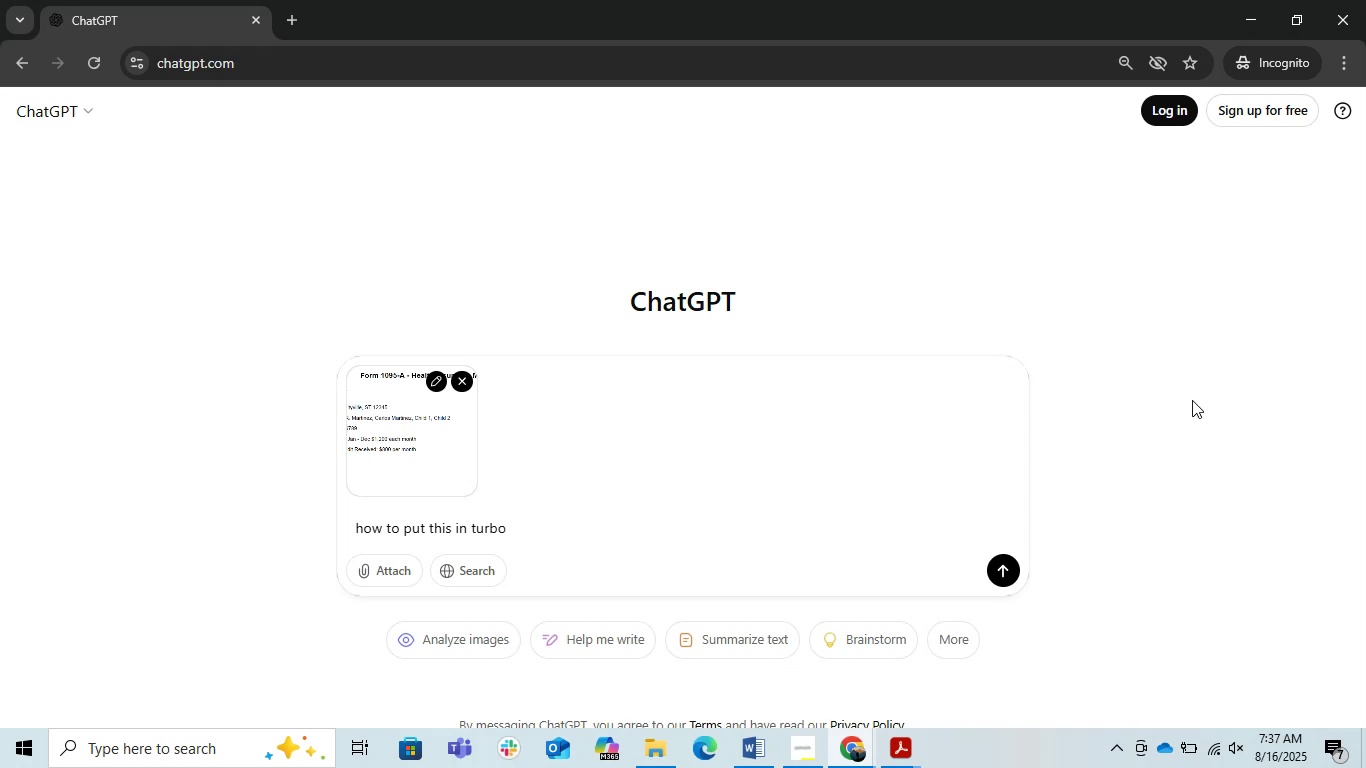 
wait(5.33)
 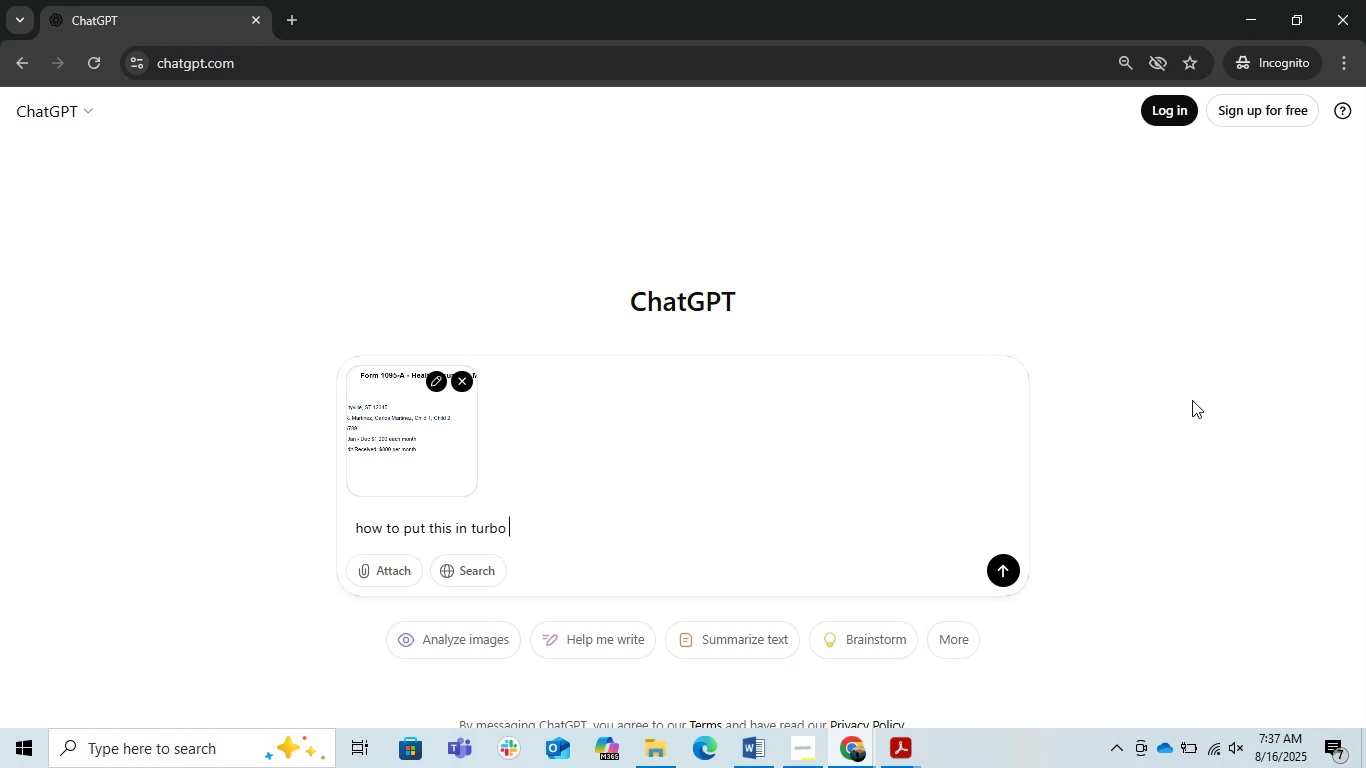 
type(tax )
 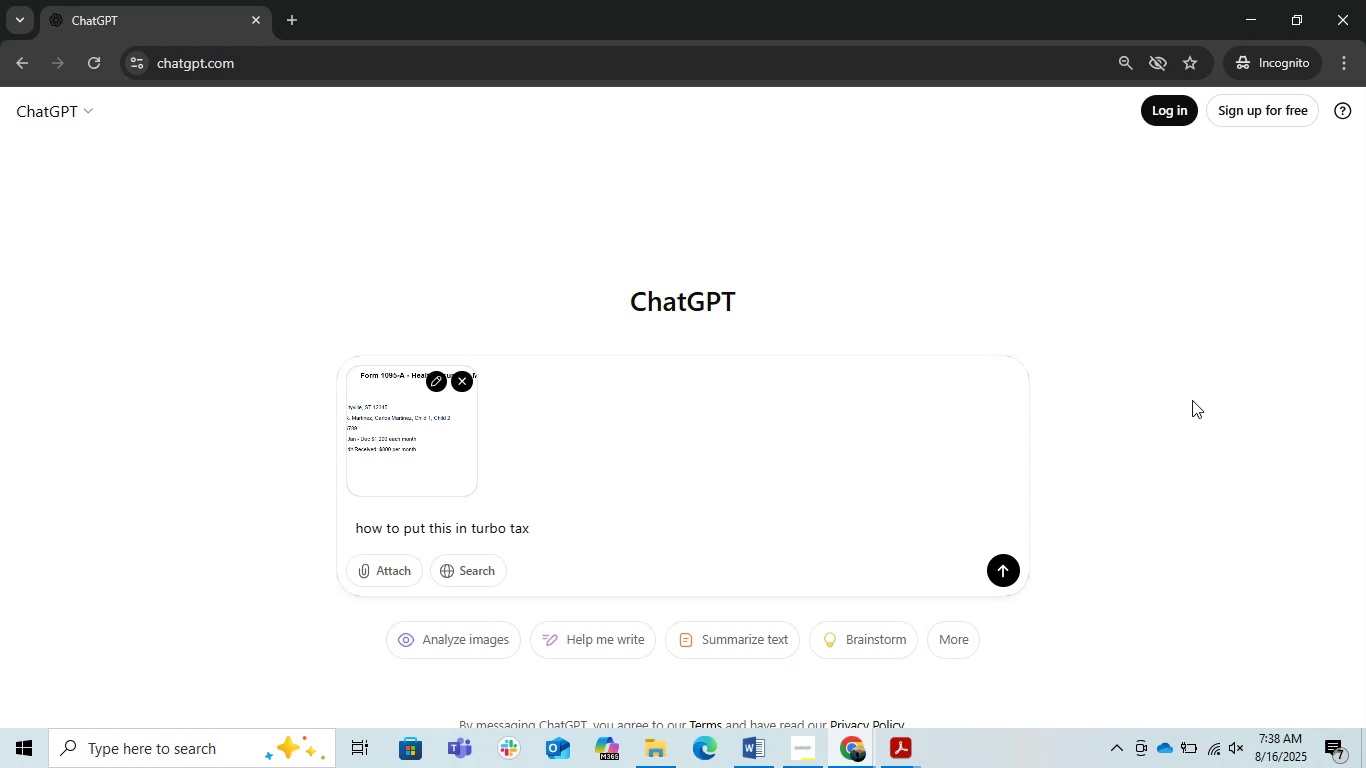 
wait(22.88)
 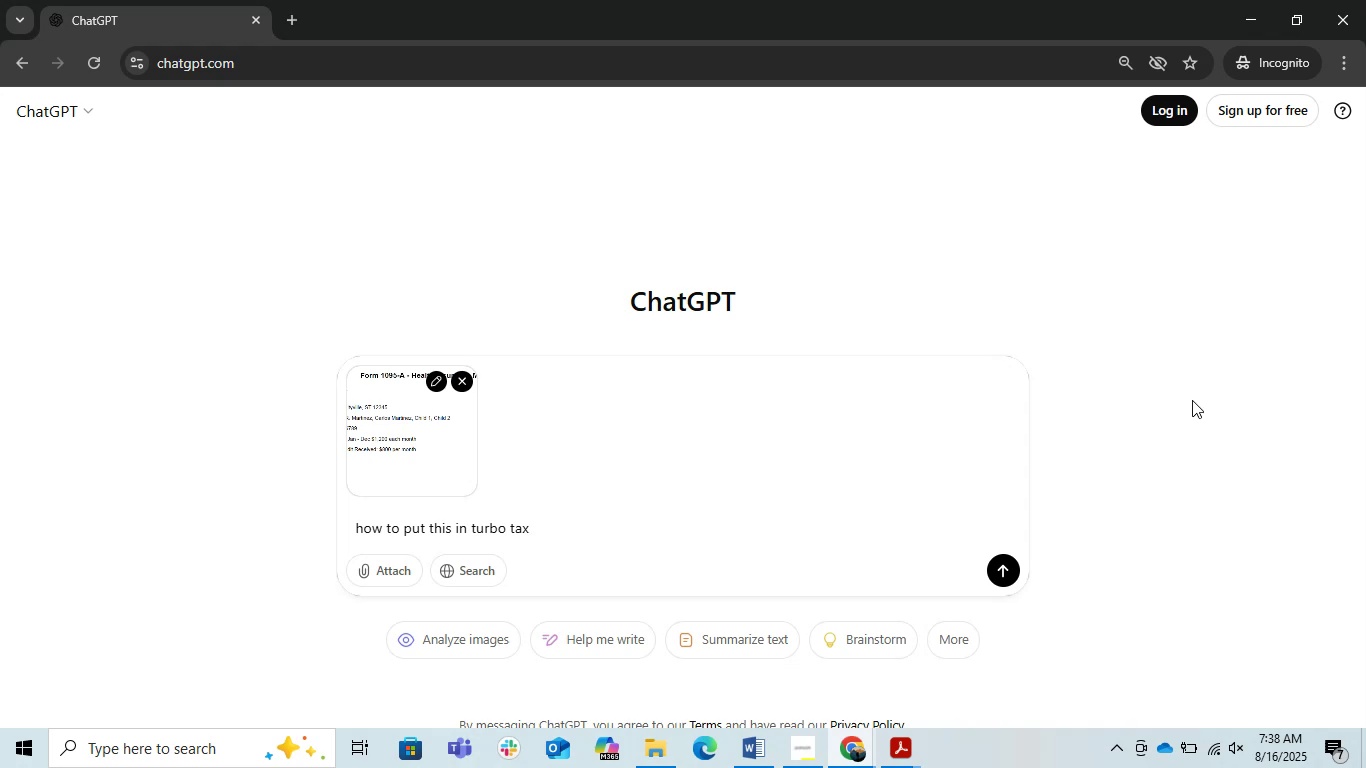 
key(Enter)
 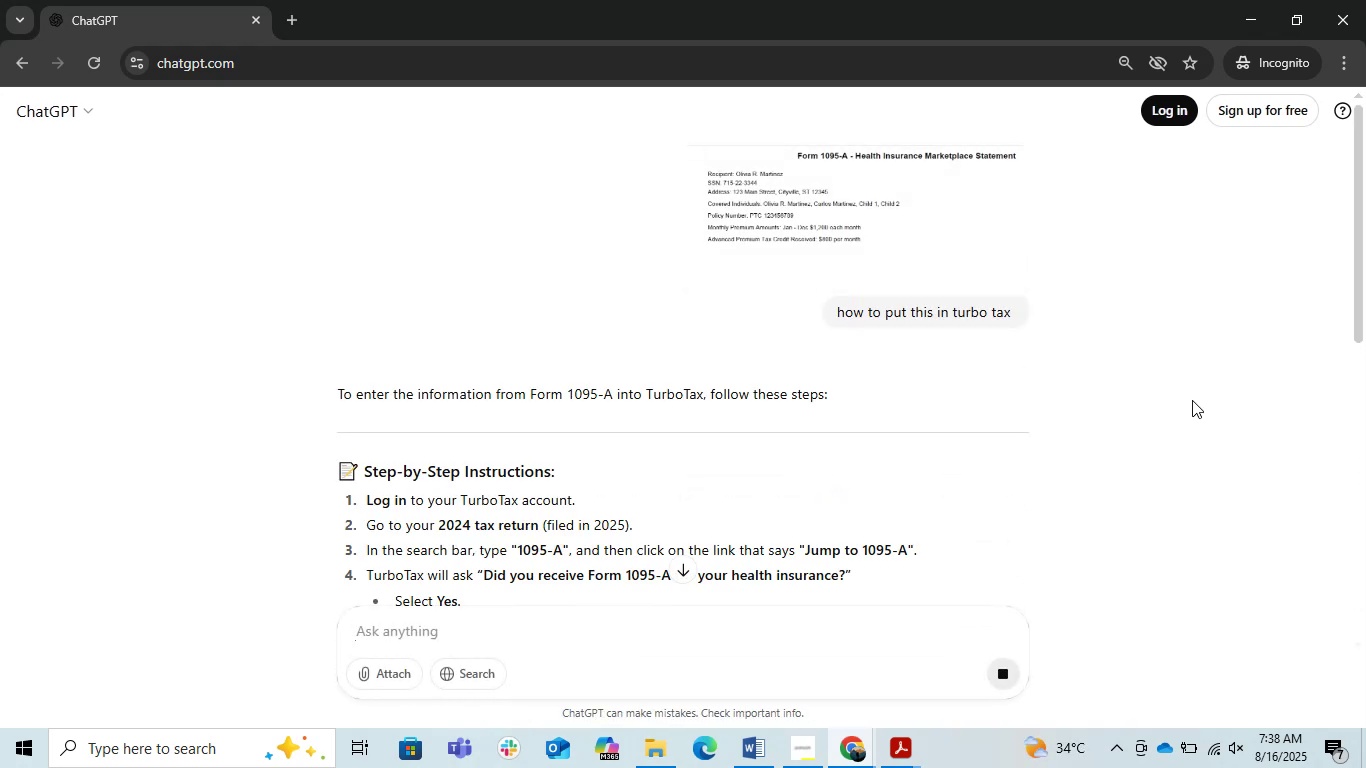 
wait(12.39)
 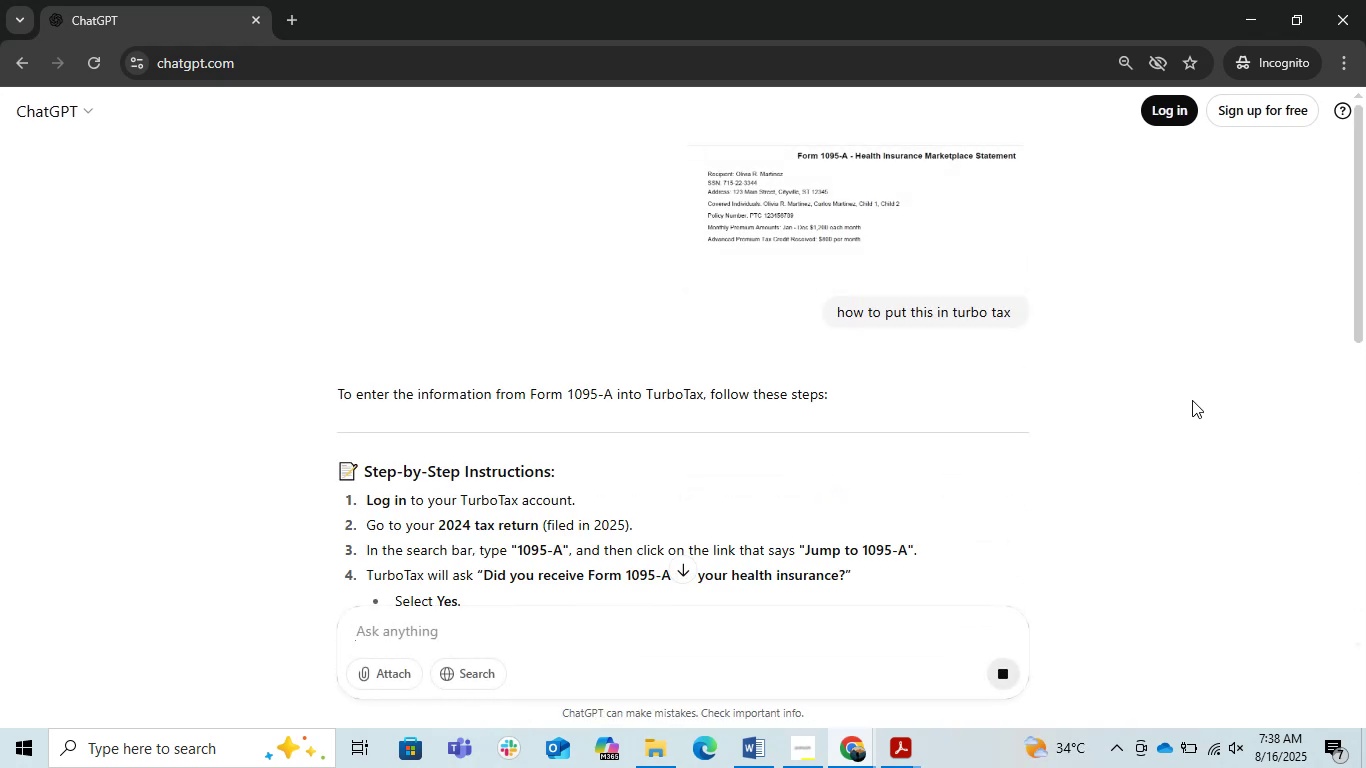 
scroll: coordinate [577, 378], scroll_direction: down, amount: 2.0
 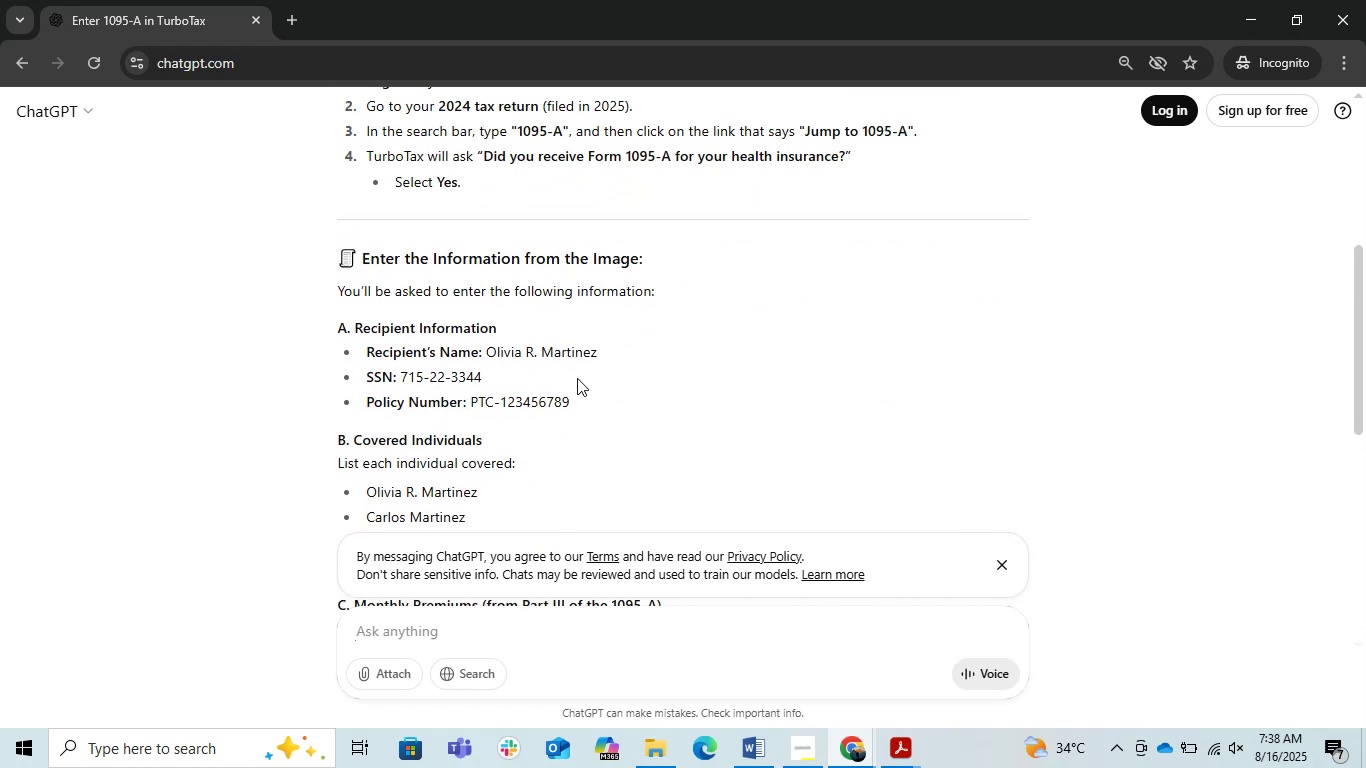 
scroll: coordinate [577, 378], scroll_direction: up, amount: 1.0
 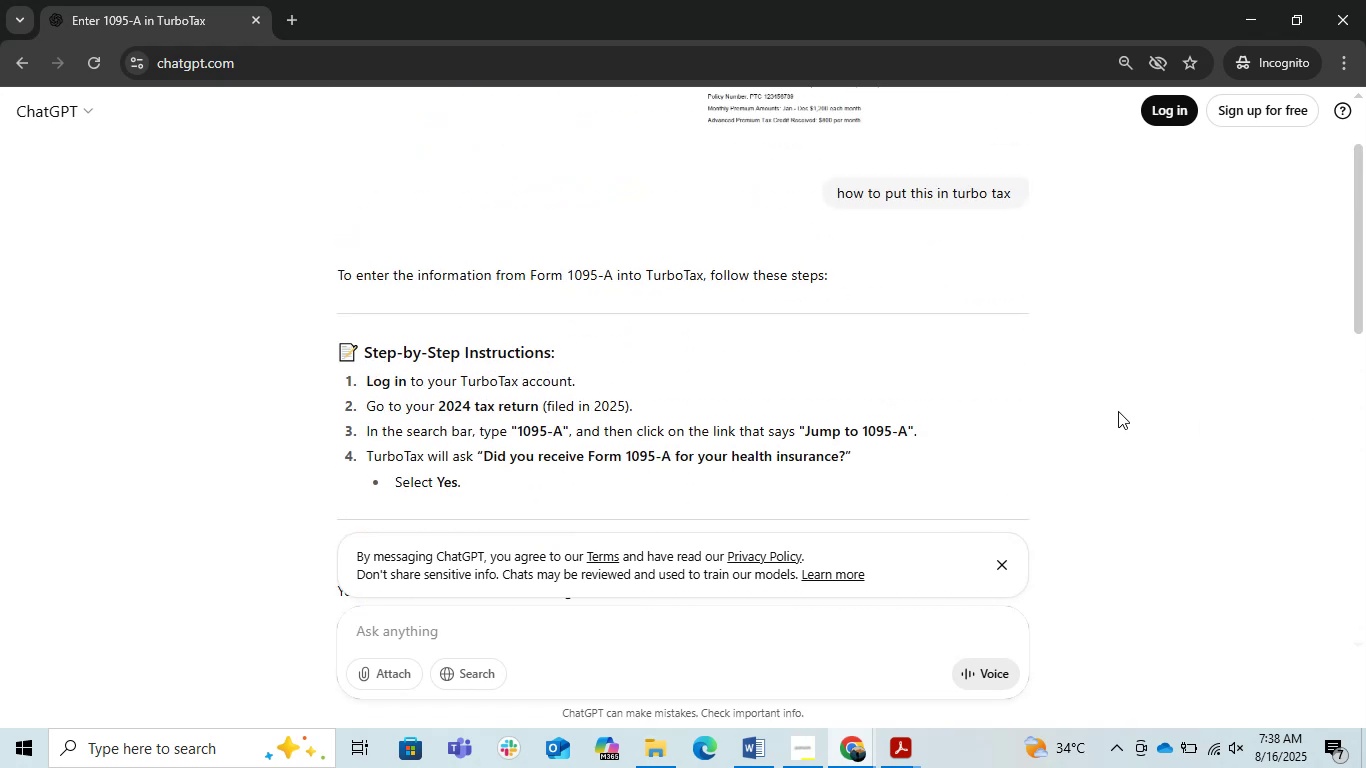 
scroll: coordinate [1115, 411], scroll_direction: down, amount: 1.0
 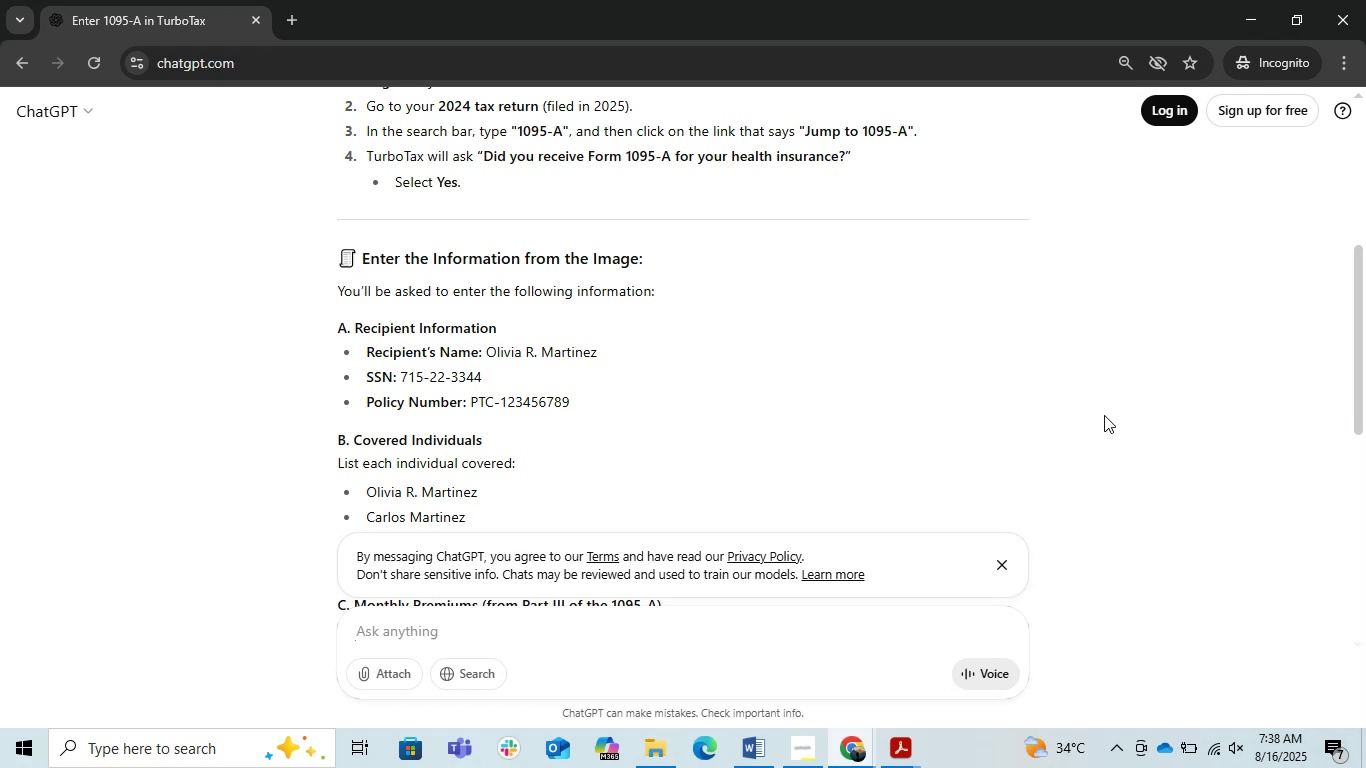 
wait(17.56)
 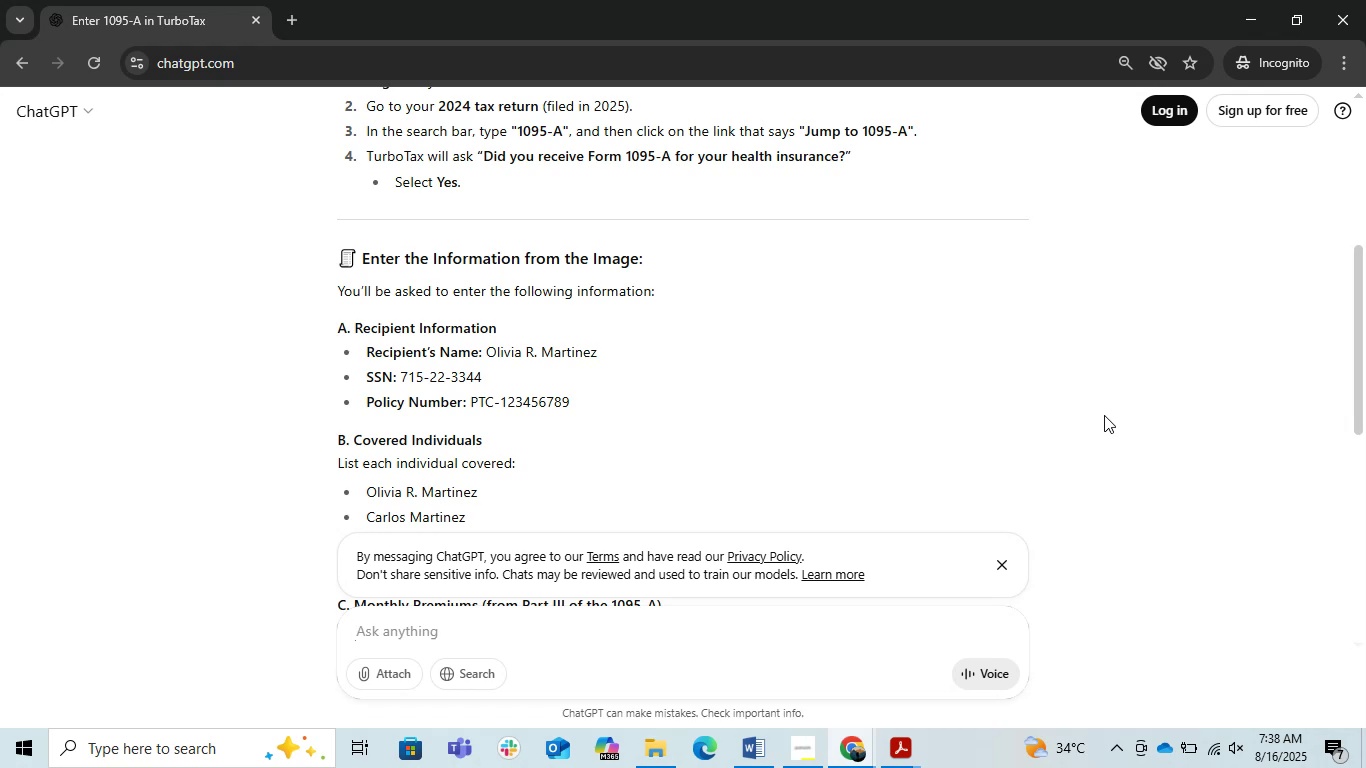 
scroll: coordinate [1104, 415], scroll_direction: down, amount: 1.0
 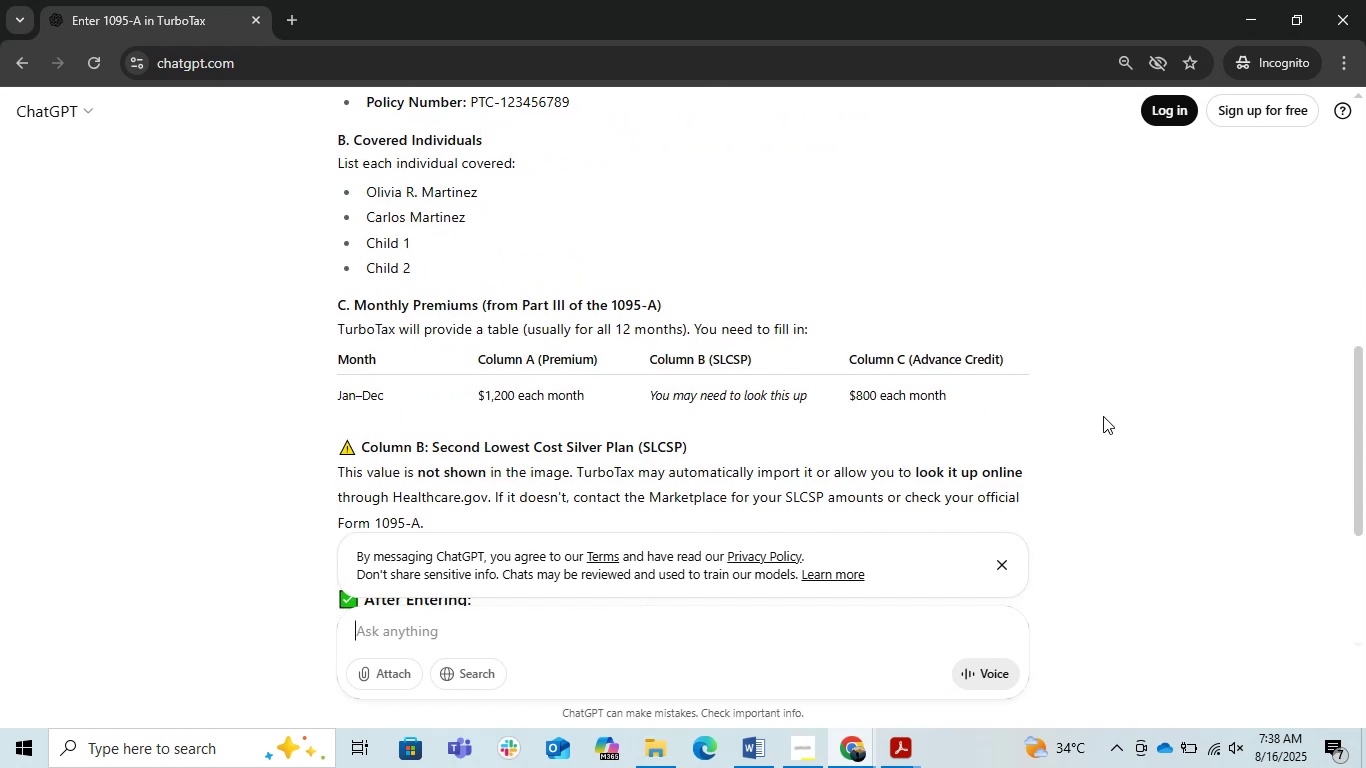 
wait(5.23)
 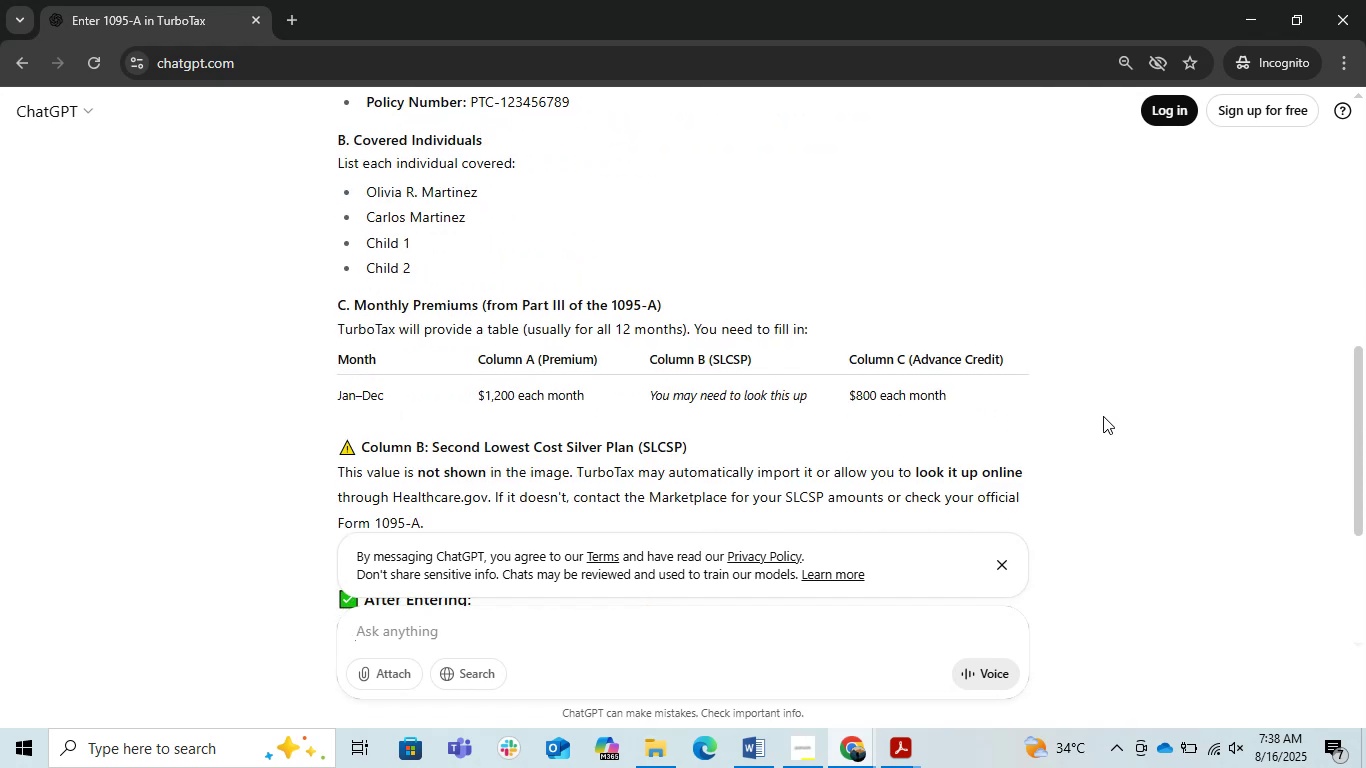 
scroll: coordinate [1103, 416], scroll_direction: down, amount: 4.0
 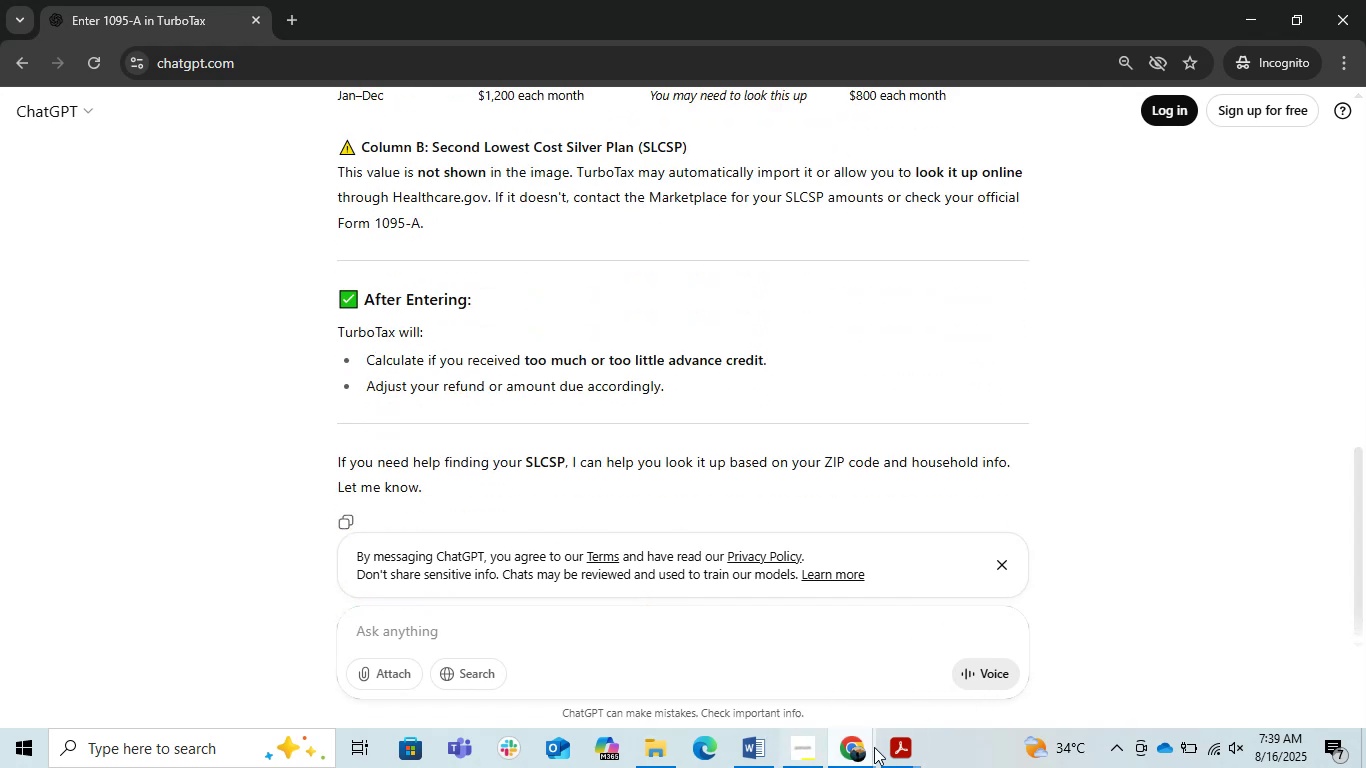 
left_click([848, 753])
 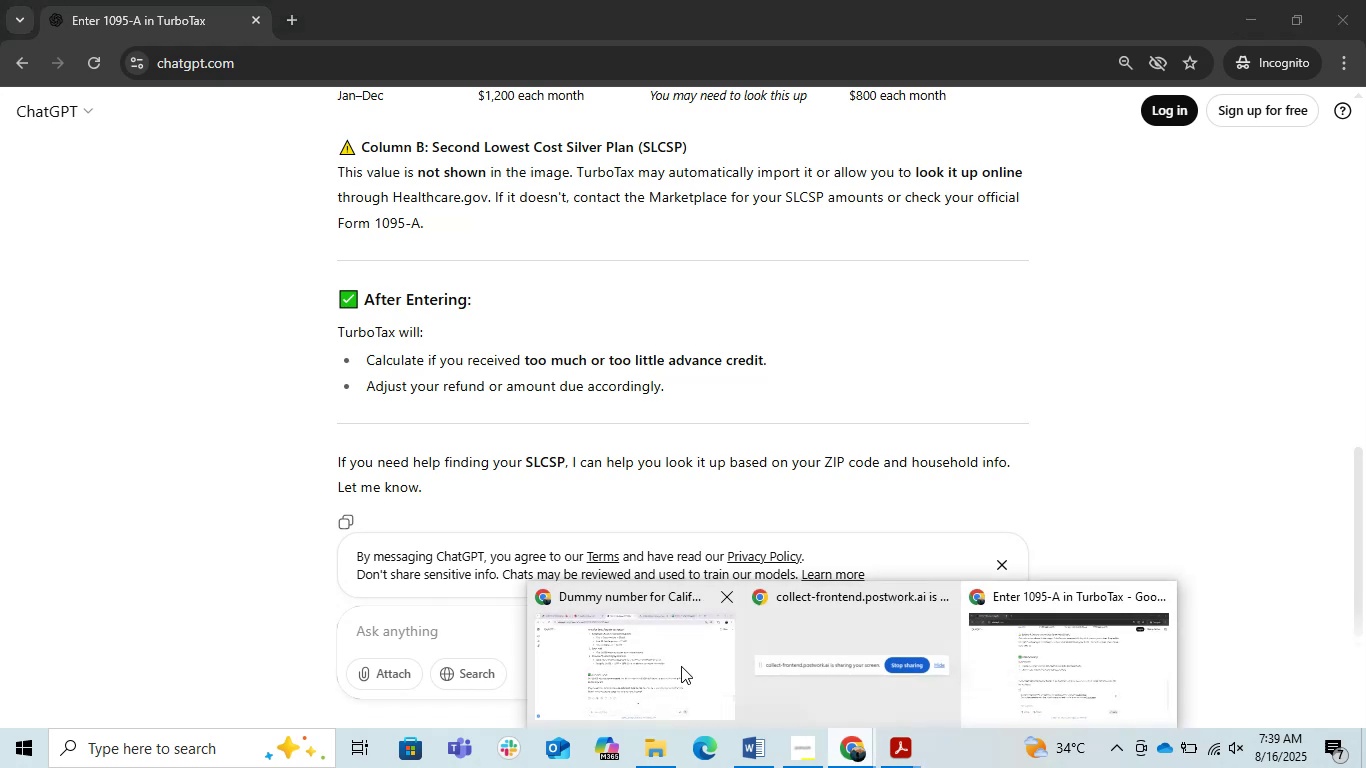 
left_click([634, 677])
 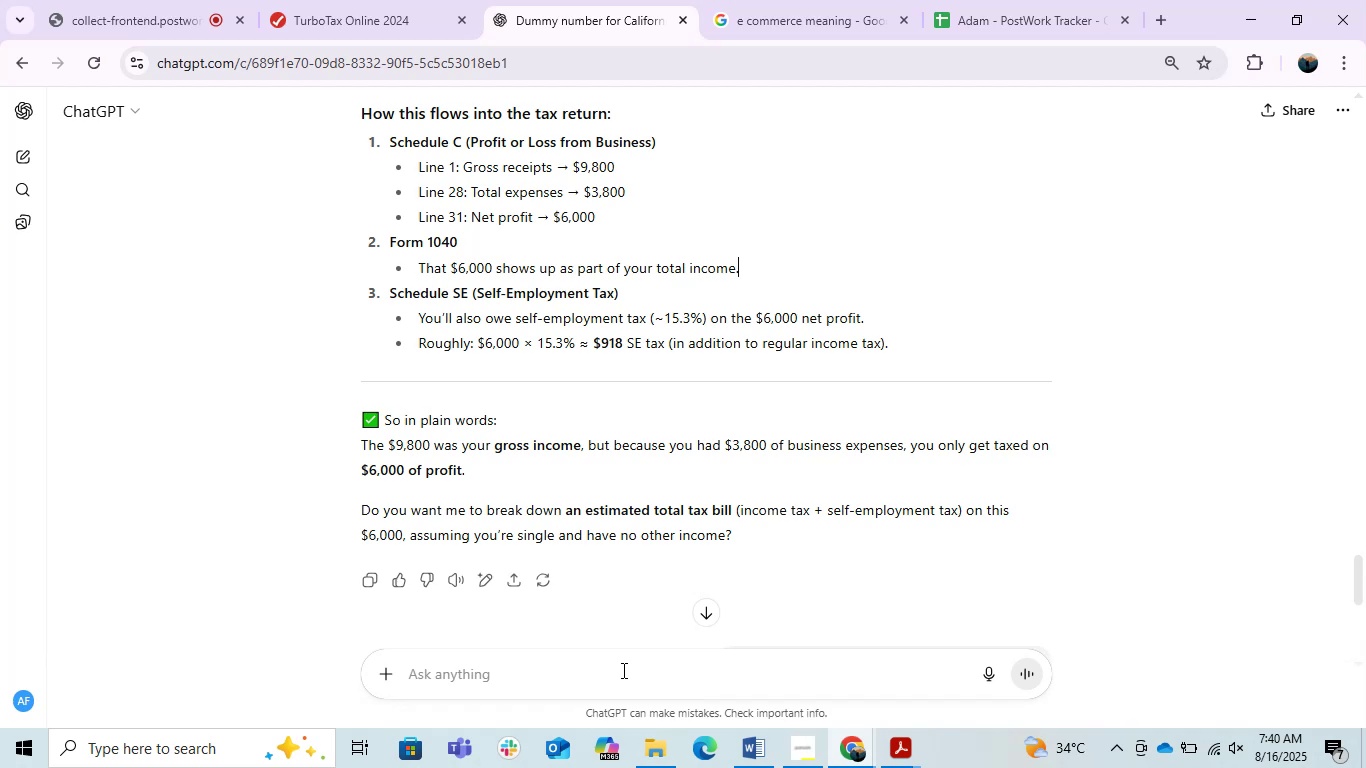 
wait(78.54)
 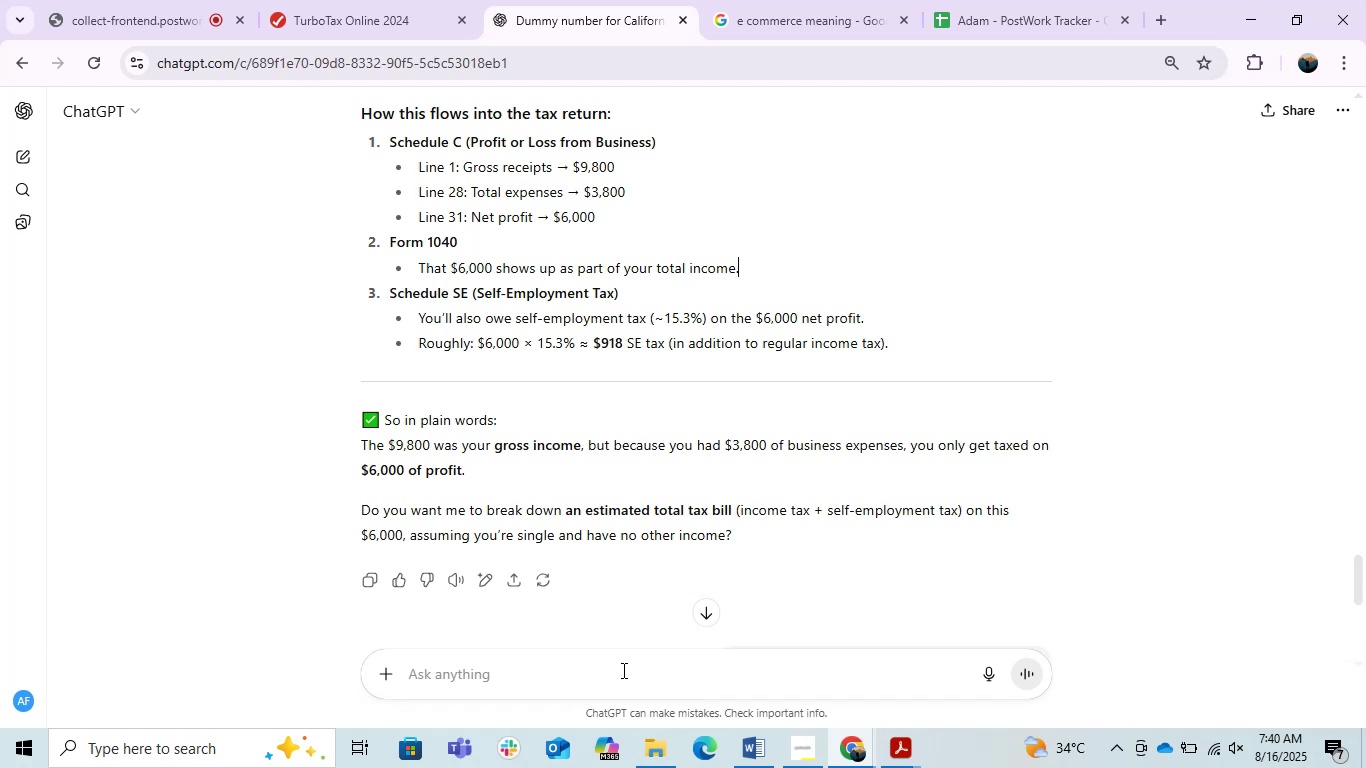 
scroll: coordinate [416, 298], scroll_direction: down, amount: 4.0
 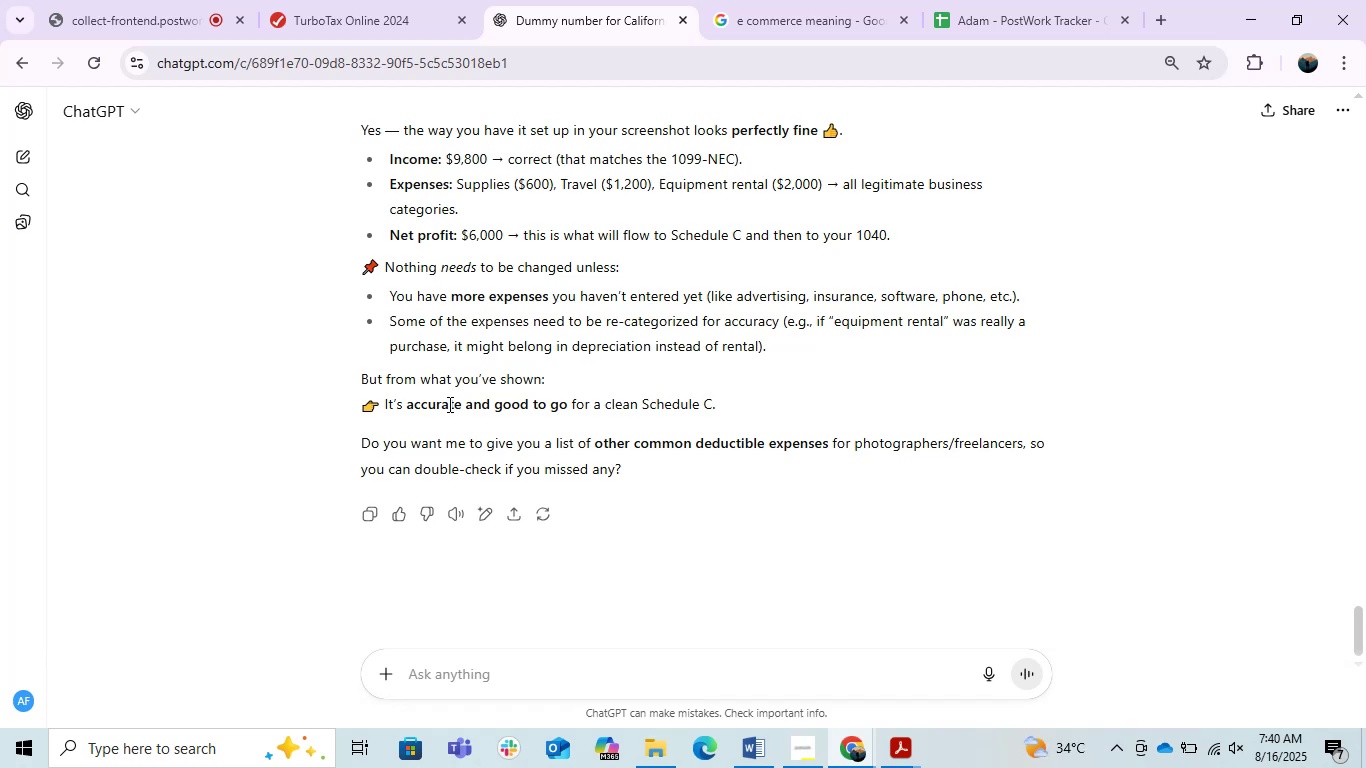 
wait(23.89)
 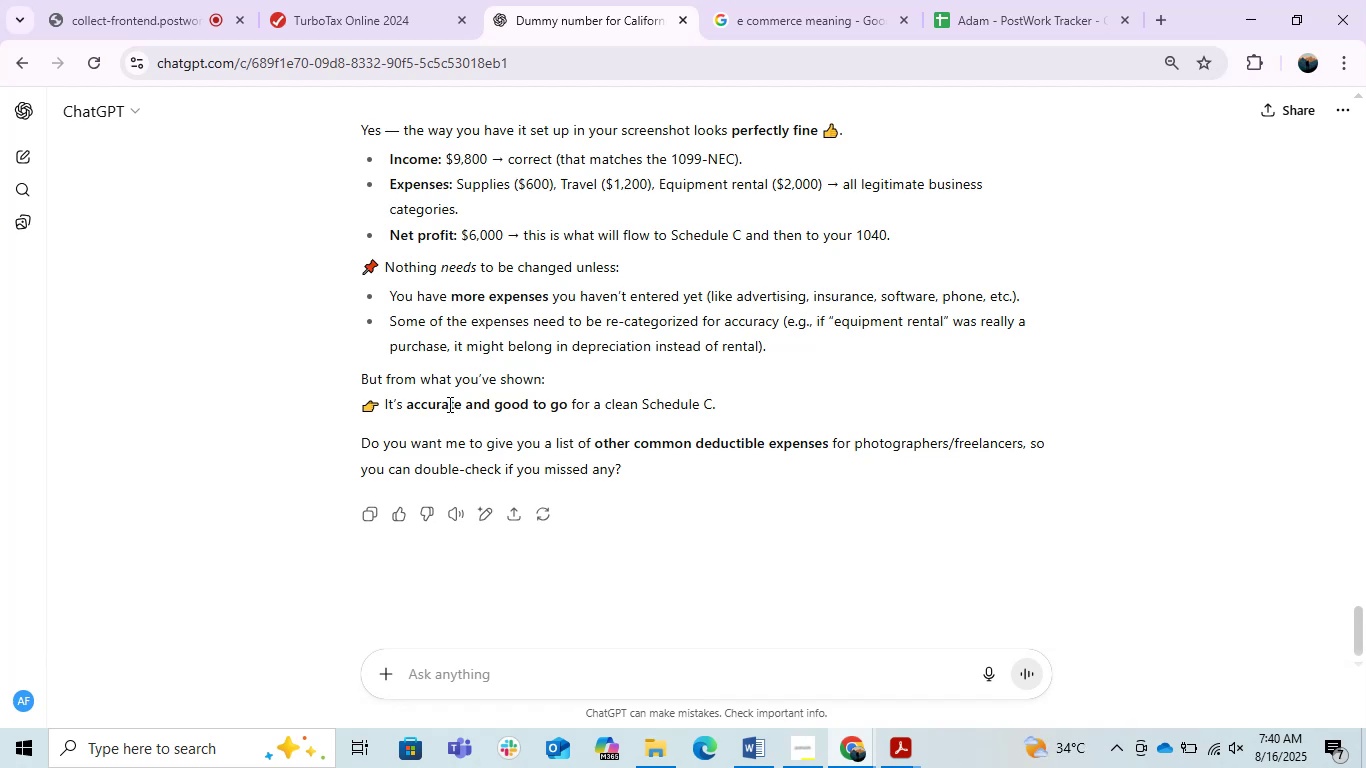 
scroll: coordinate [435, 500], scroll_direction: down, amount: 8.0
 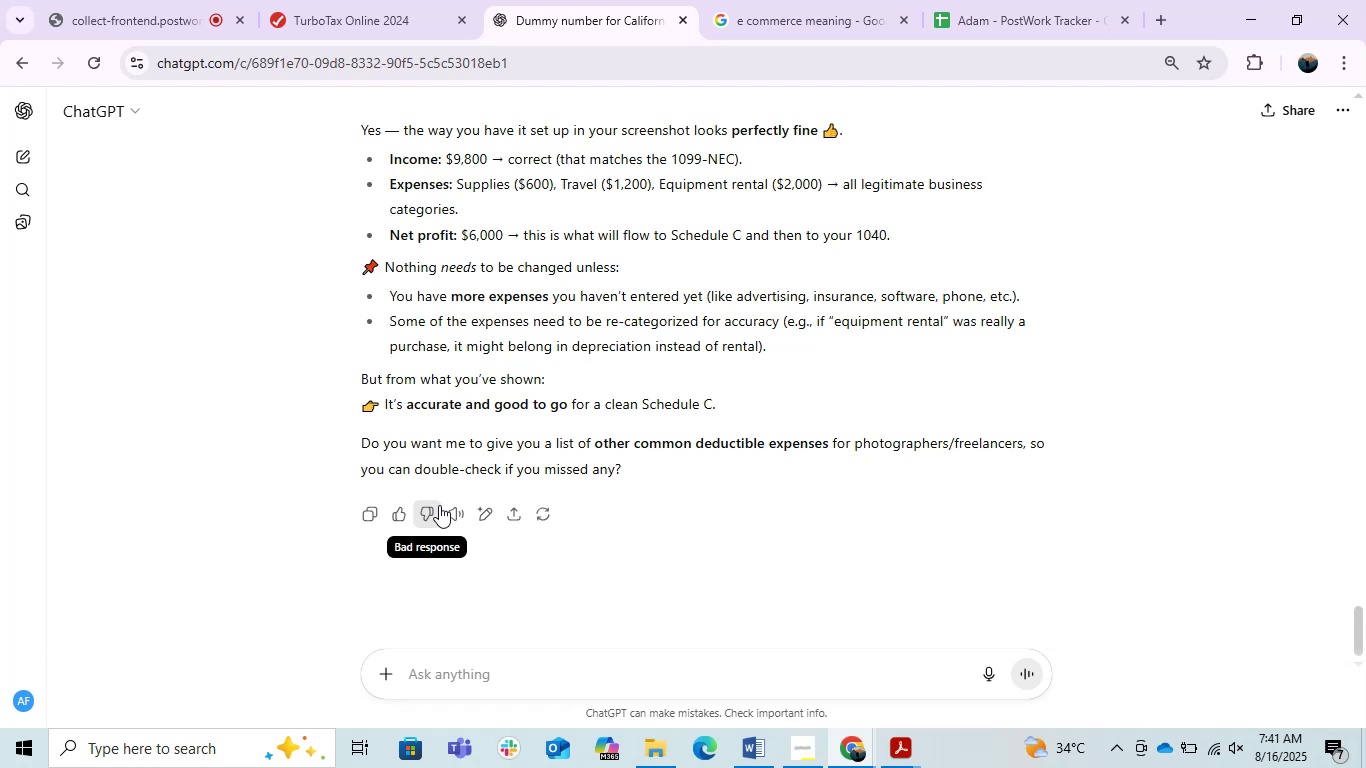 
wait(34.59)
 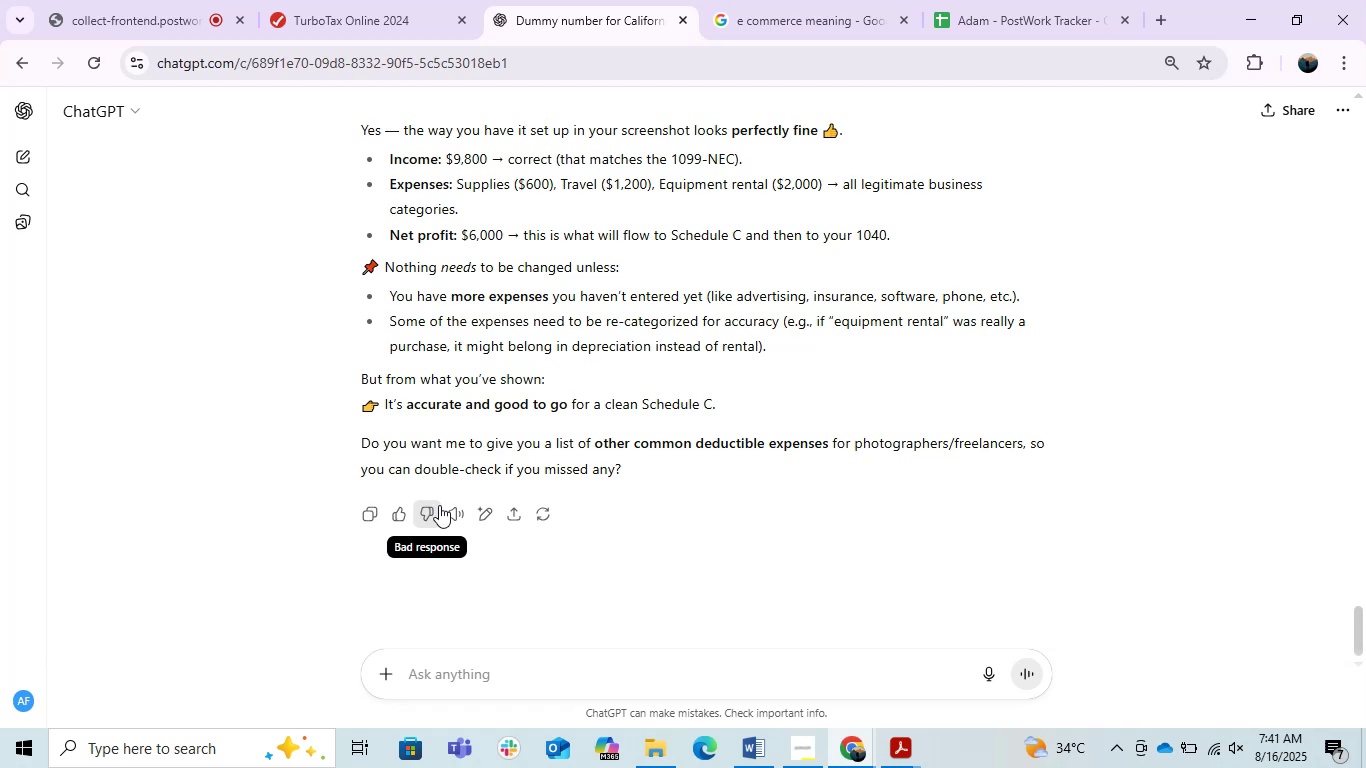 
scroll: coordinate [538, 533], scroll_direction: none, amount: 0.0
 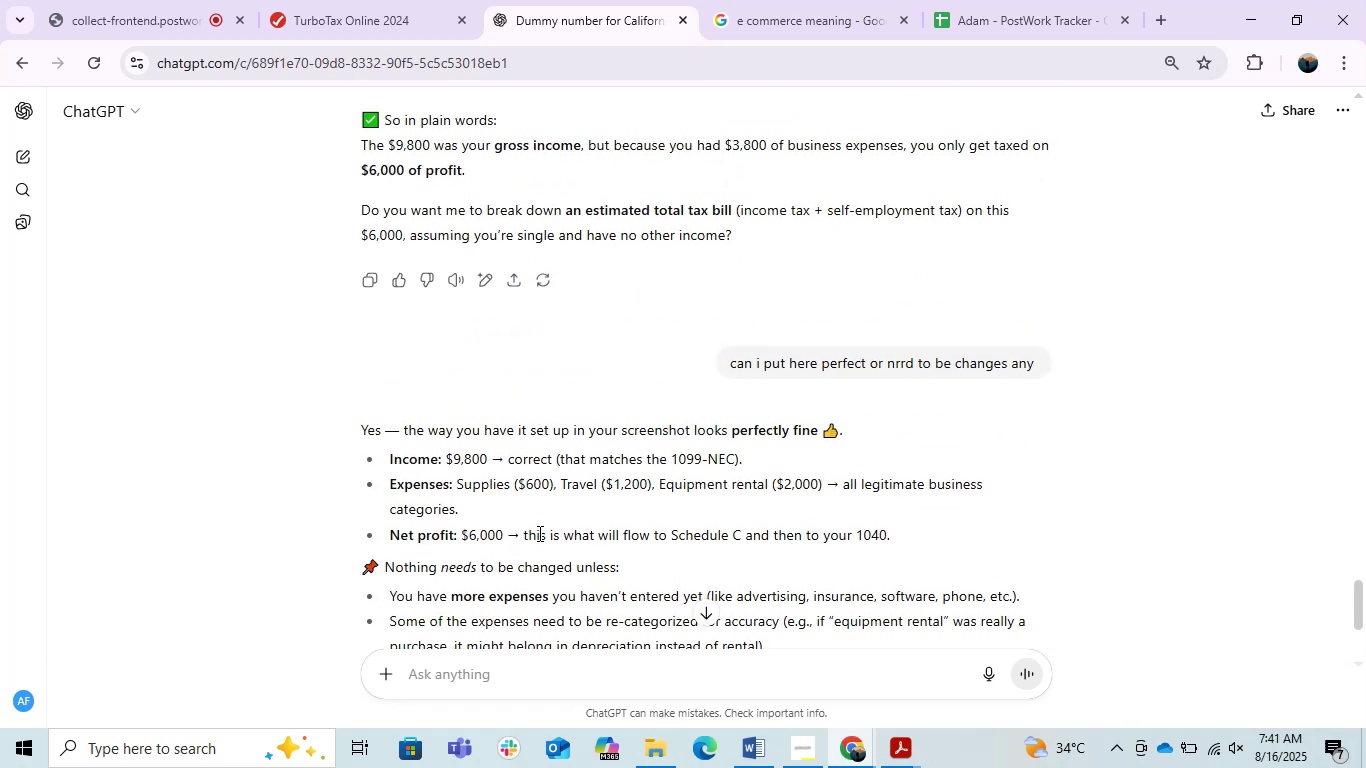 
scroll: coordinate [538, 532], scroll_direction: down, amount: 2.0
 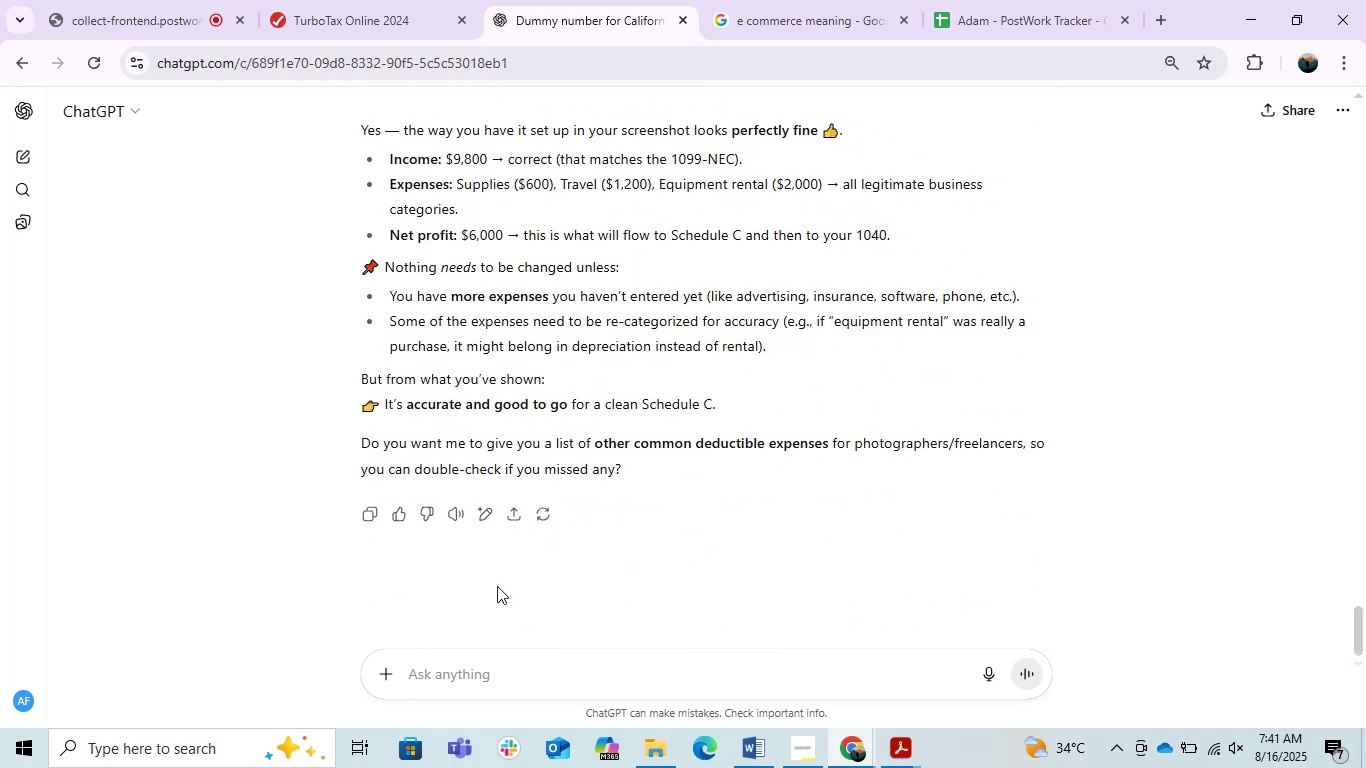 
wait(9.85)
 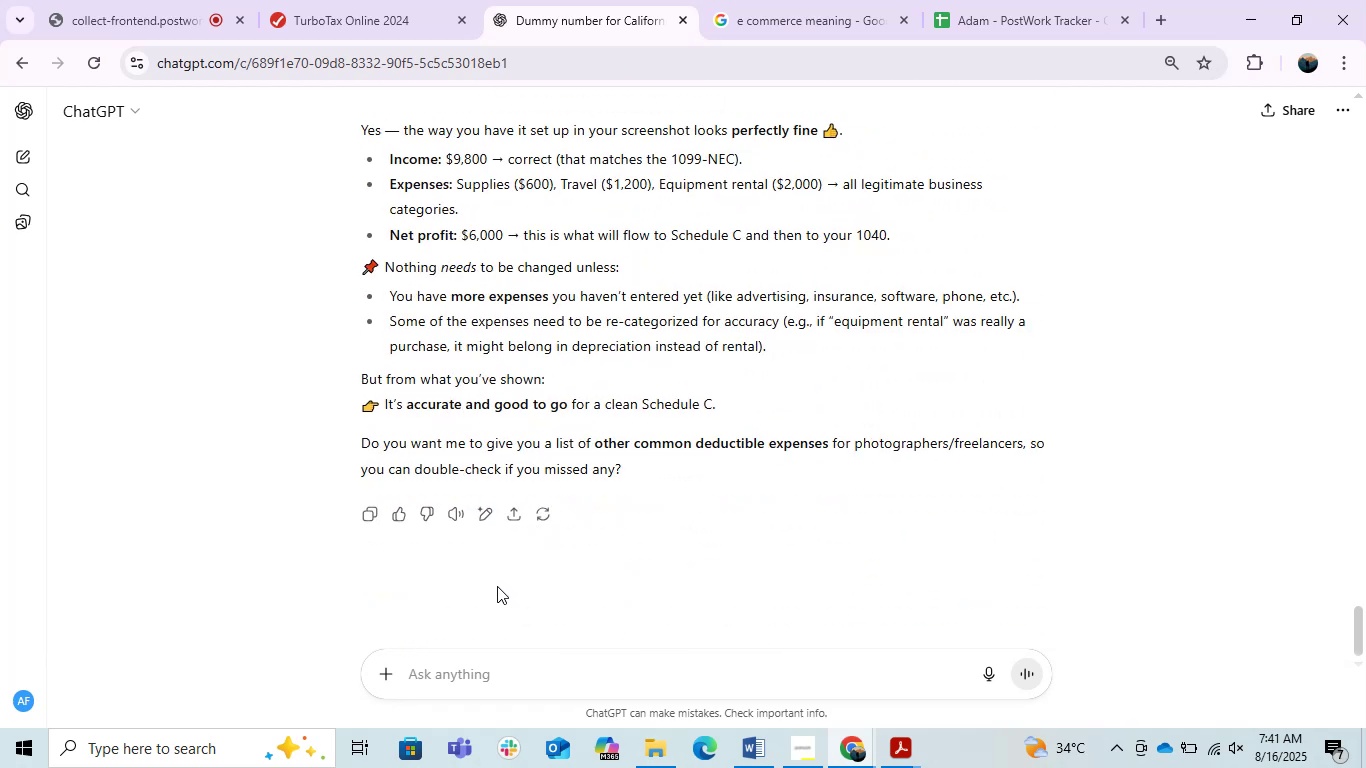 
left_click([362, 0])
 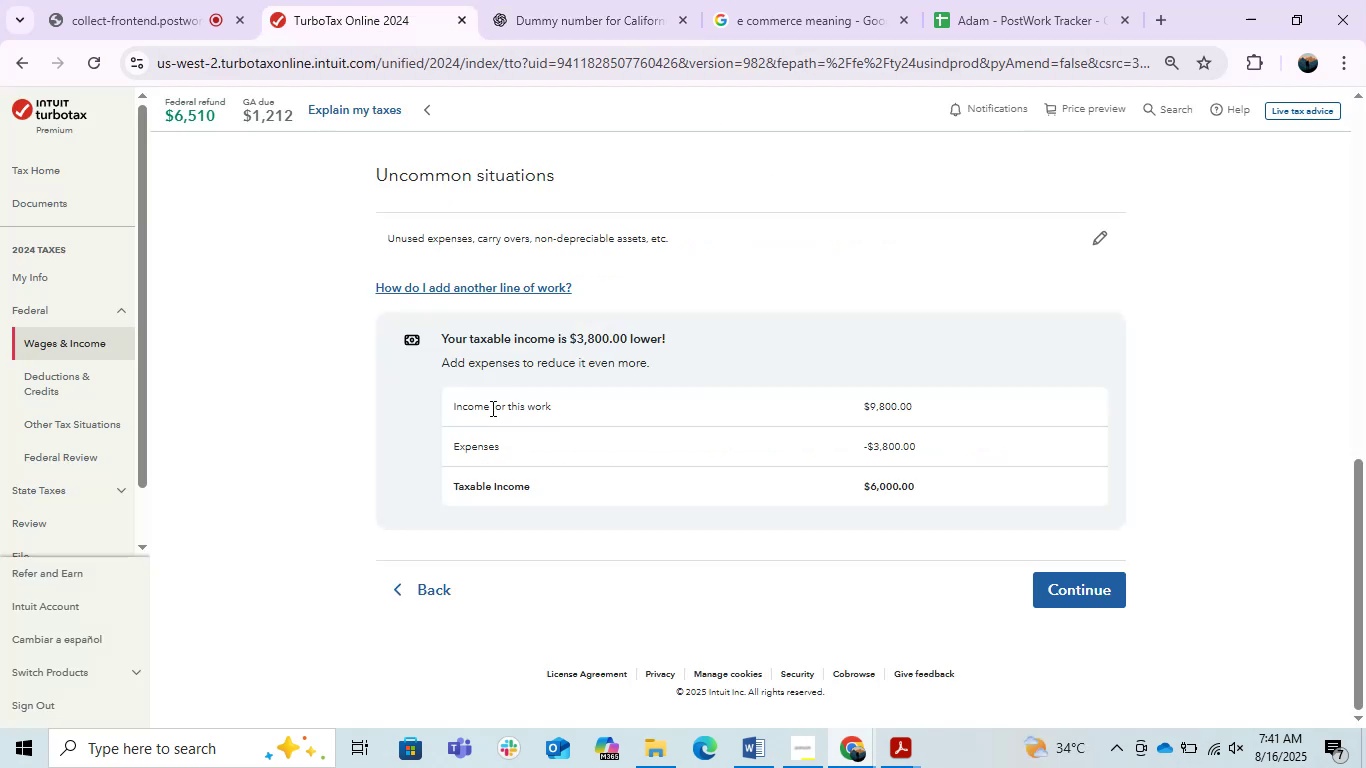 
scroll: coordinate [492, 465], scroll_direction: down, amount: 6.0
 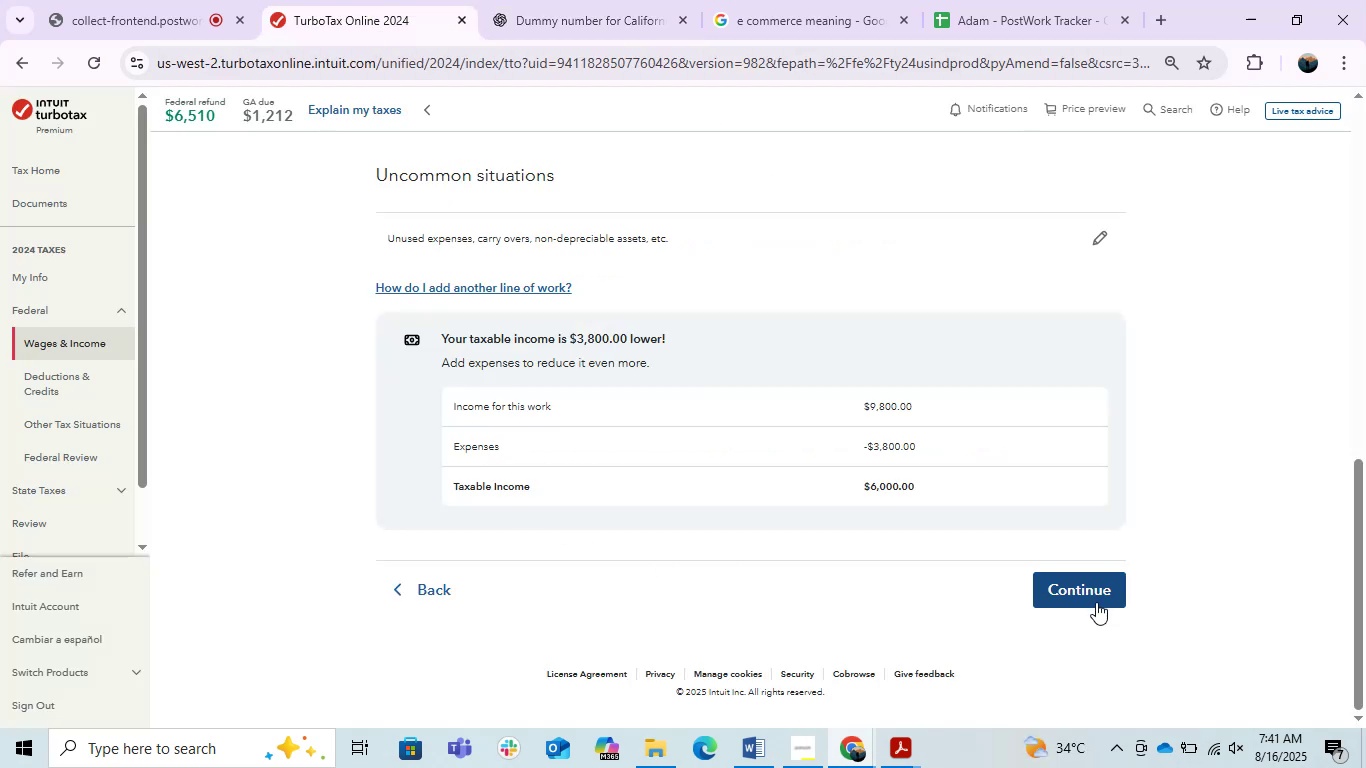 
left_click([1095, 598])
 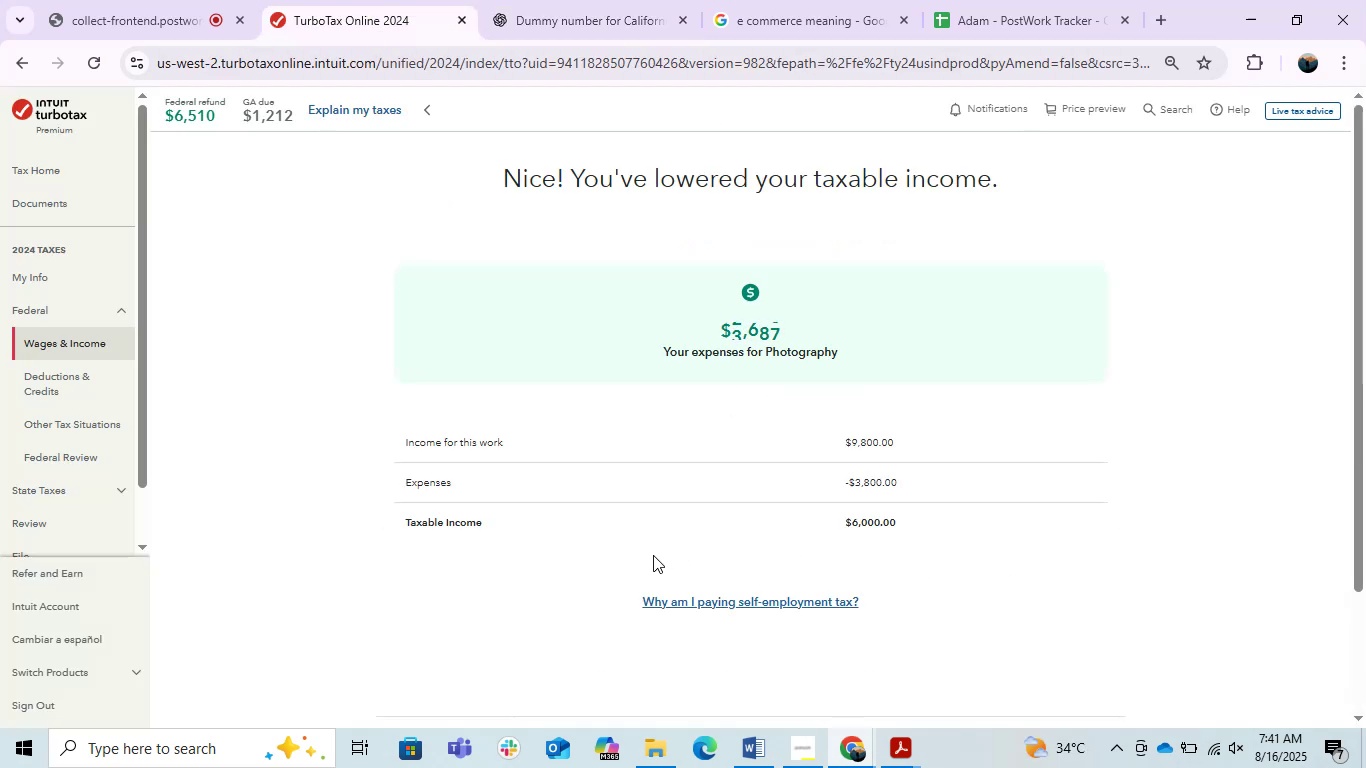 
scroll: coordinate [646, 561], scroll_direction: down, amount: 3.0
 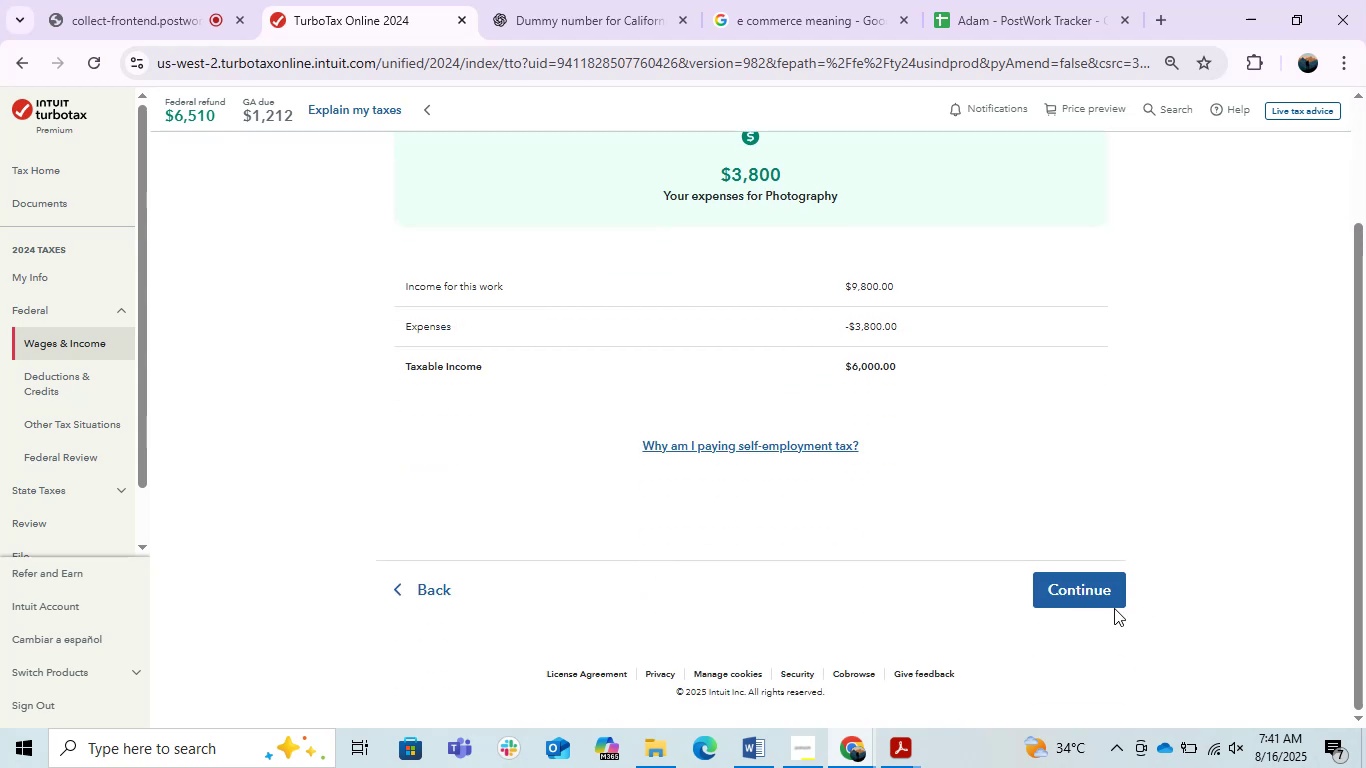 
left_click([1072, 601])
 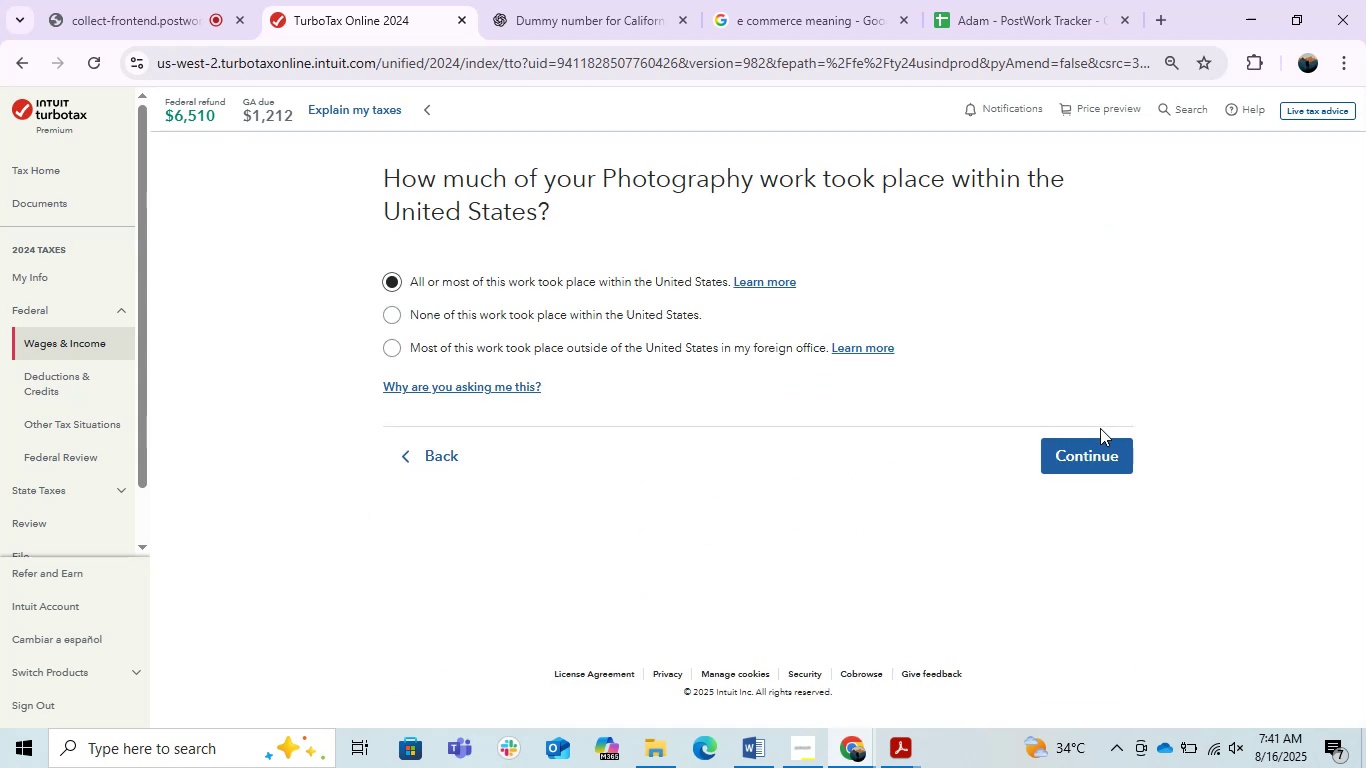 
left_click([1098, 440])
 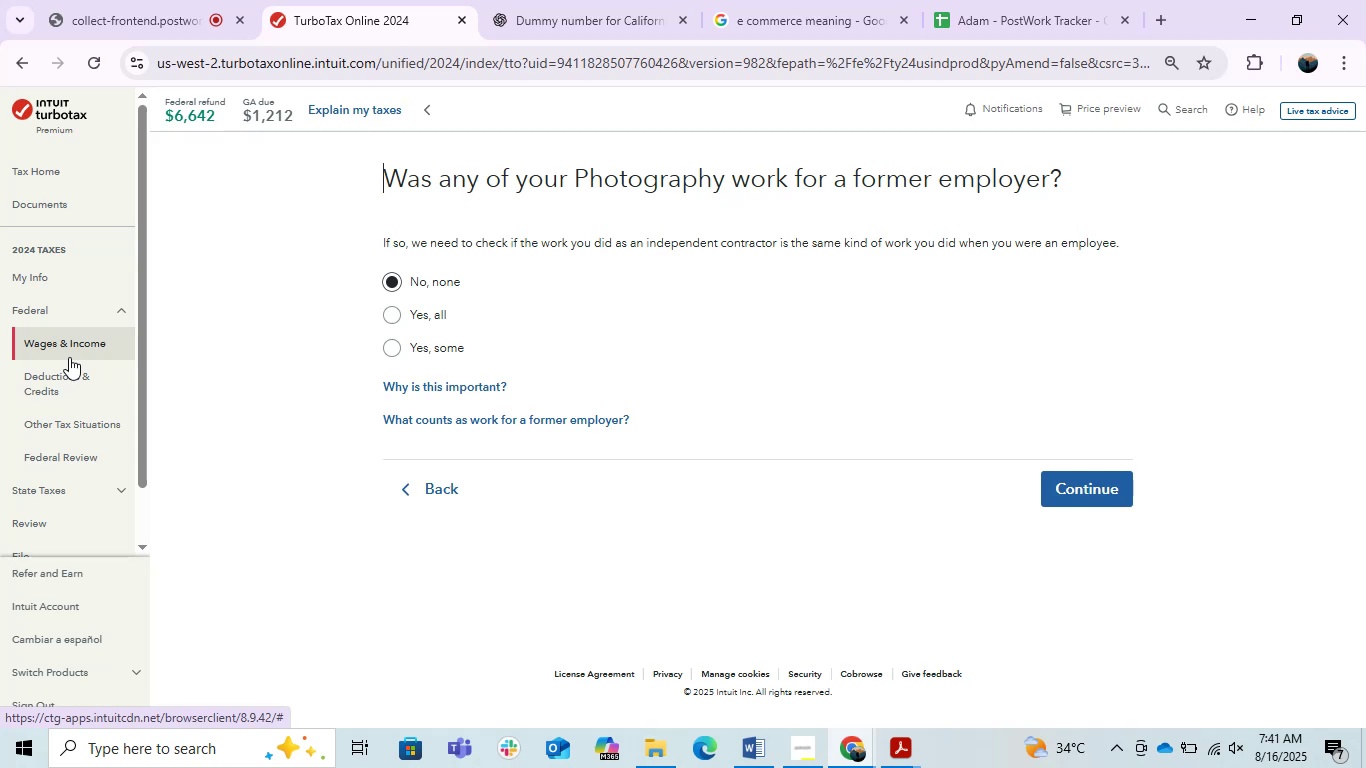 
wait(13.98)
 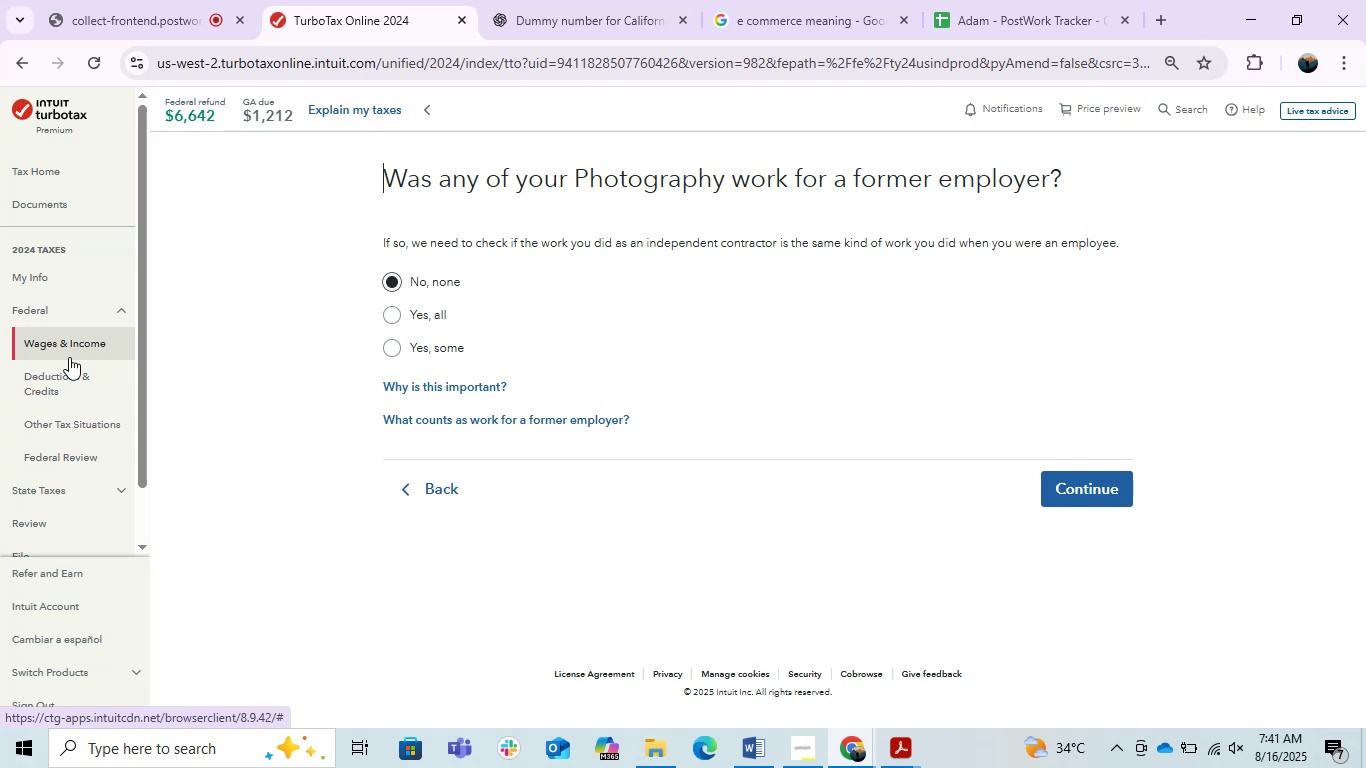 
key(PrintScreen)
 